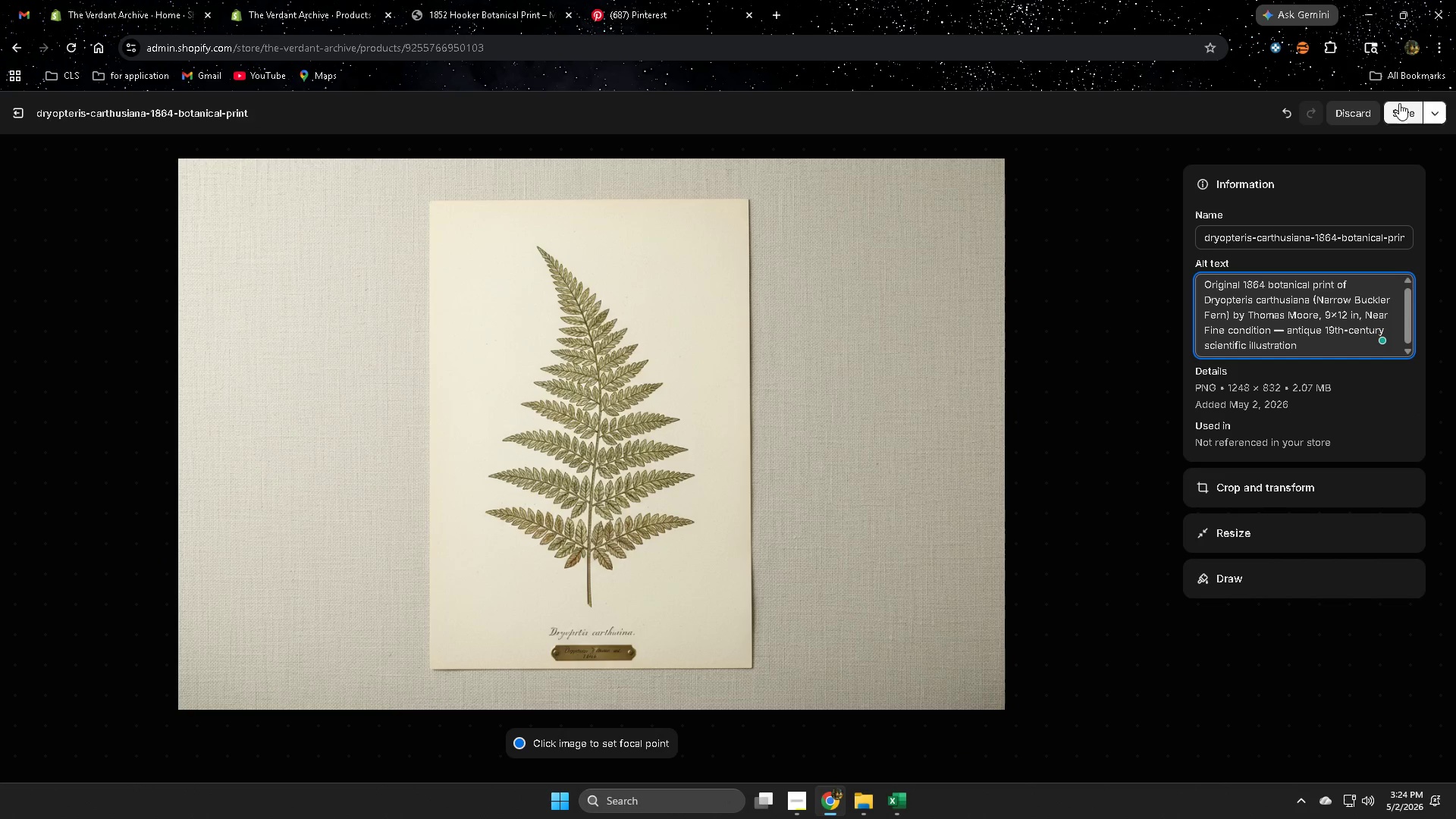 
left_click([1403, 111])
 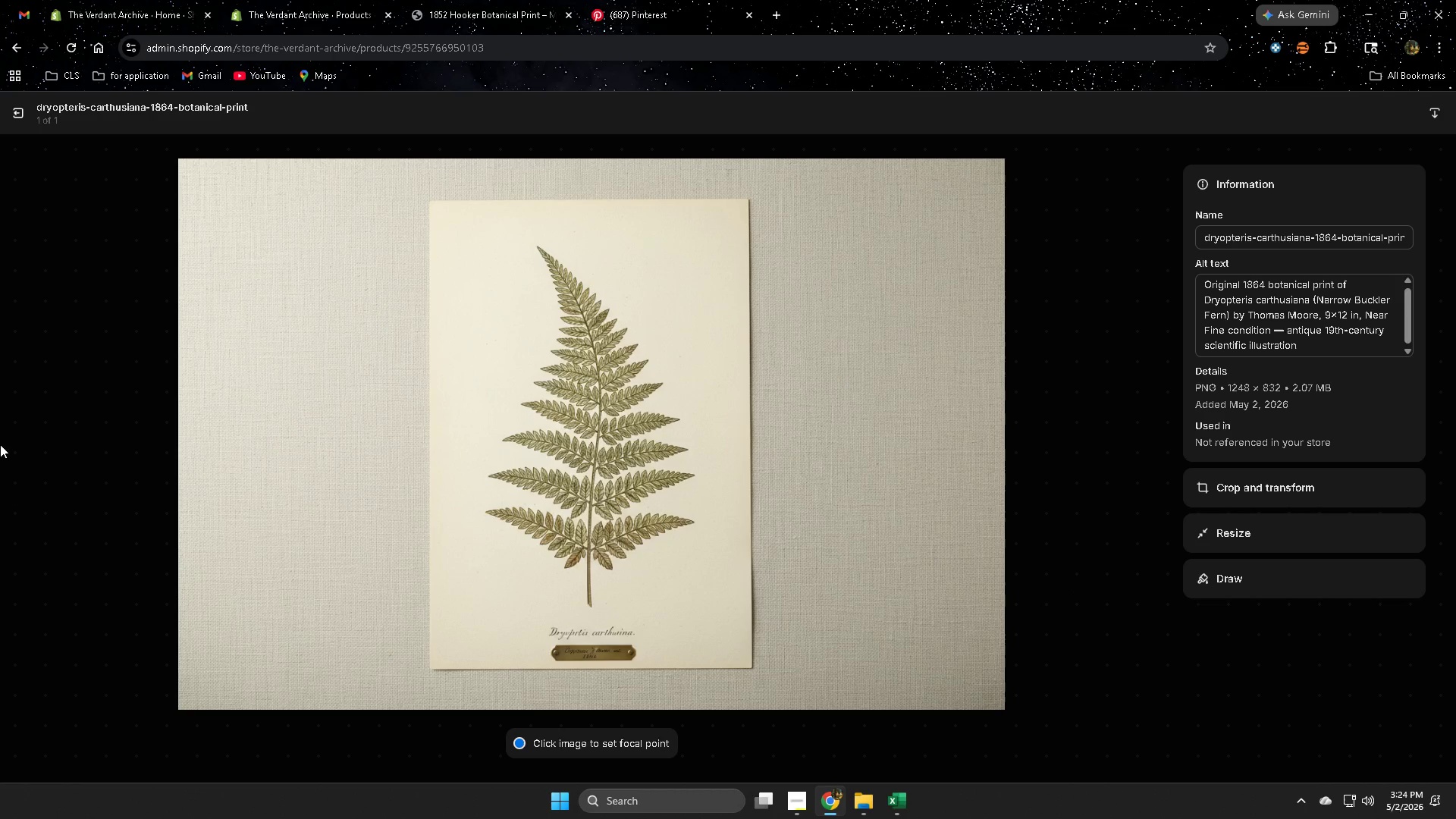 
wait(7.58)
 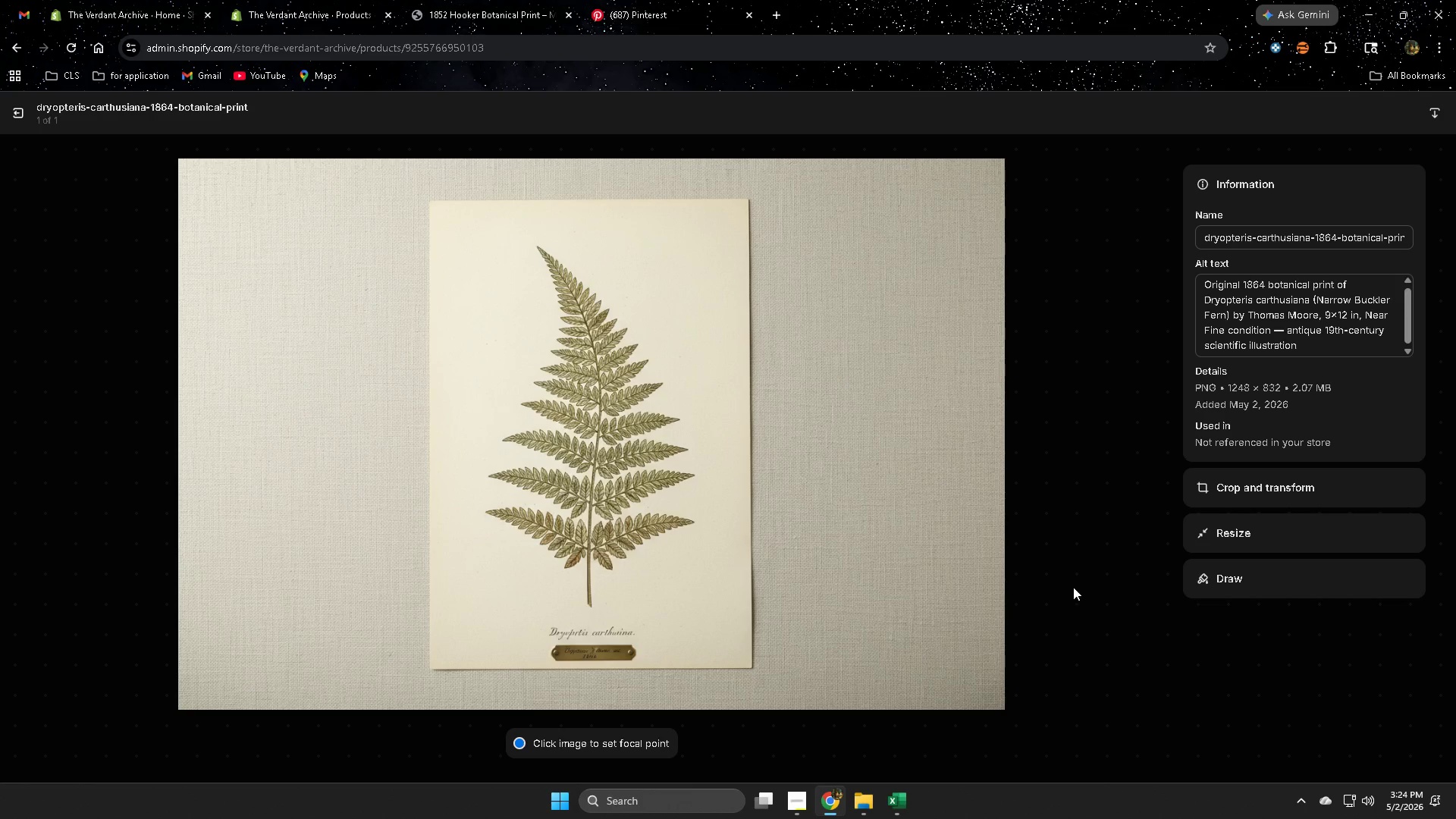 
left_click([19, 114])
 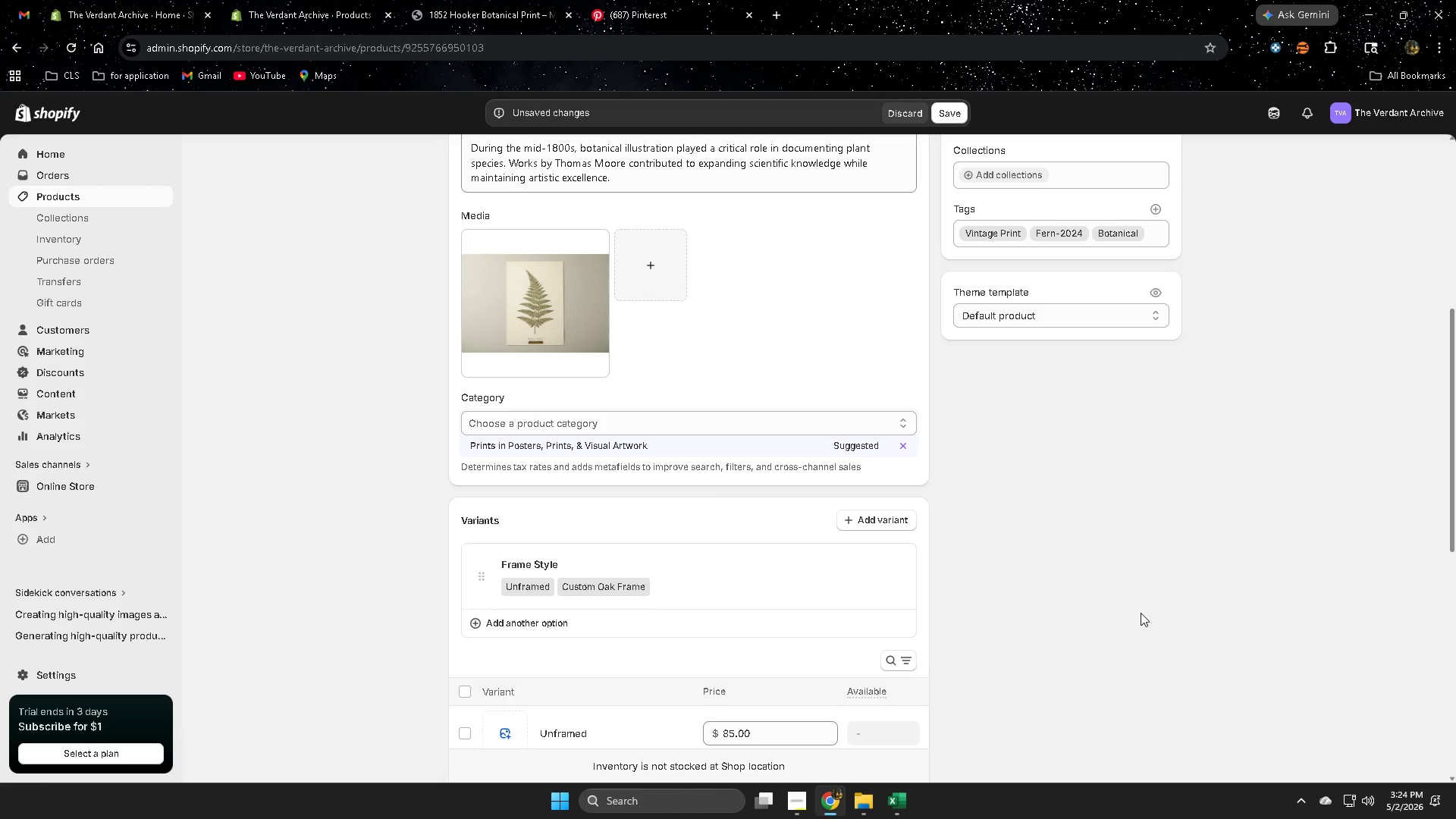 
scroll: coordinate [1134, 615], scroll_direction: down, amount: 10.0
 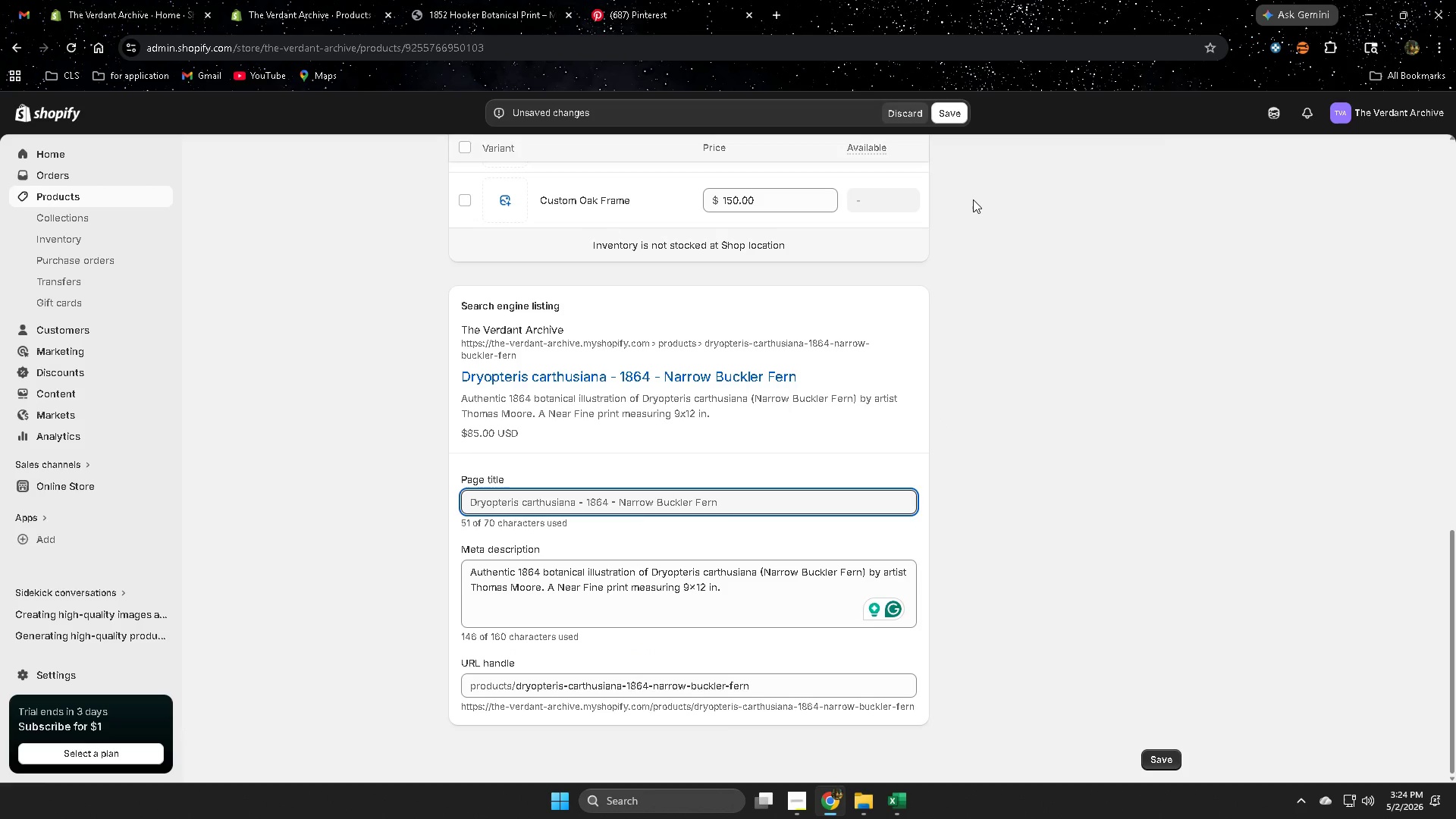 
left_click([941, 115])
 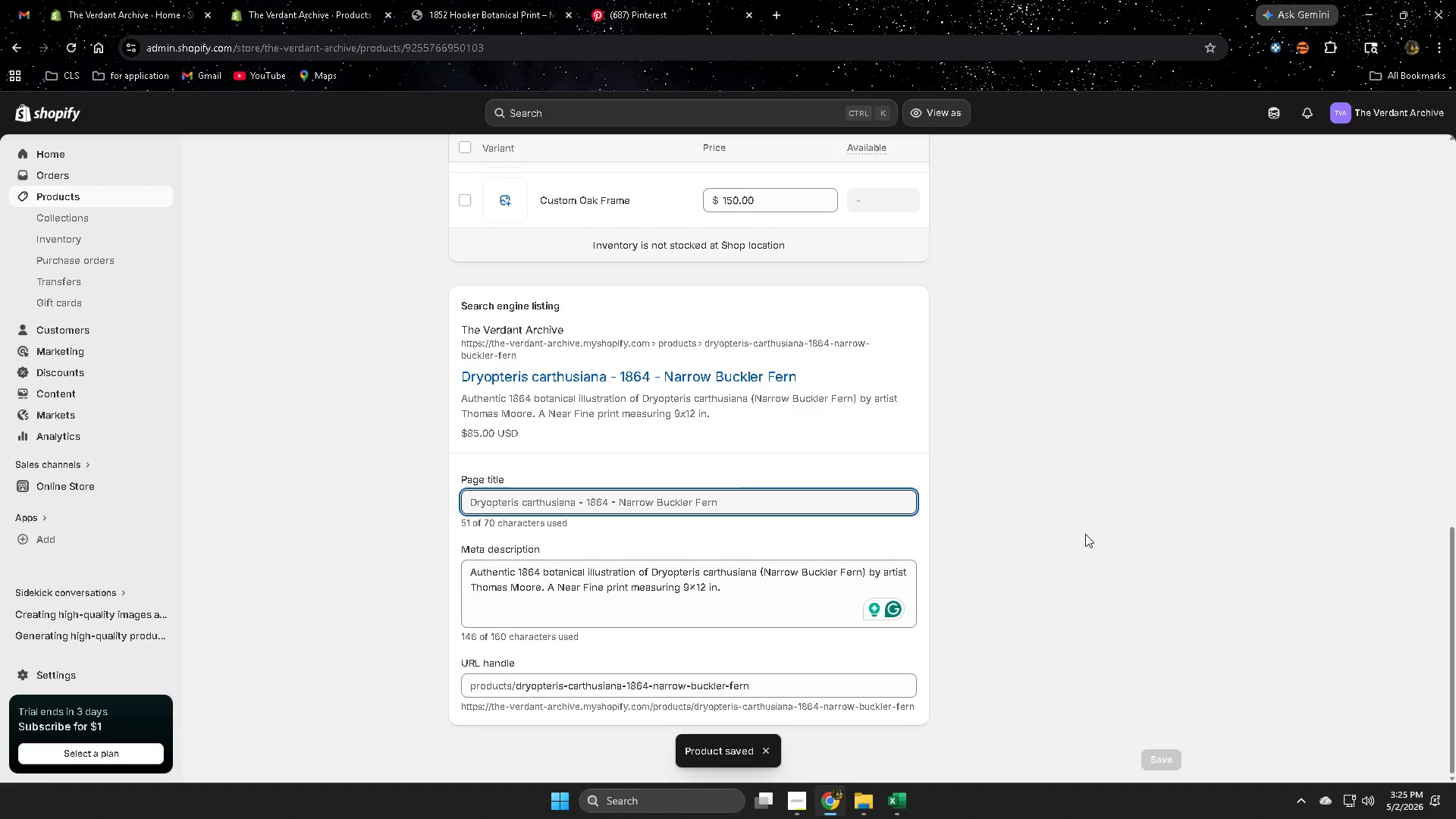 
wait(11.98)
 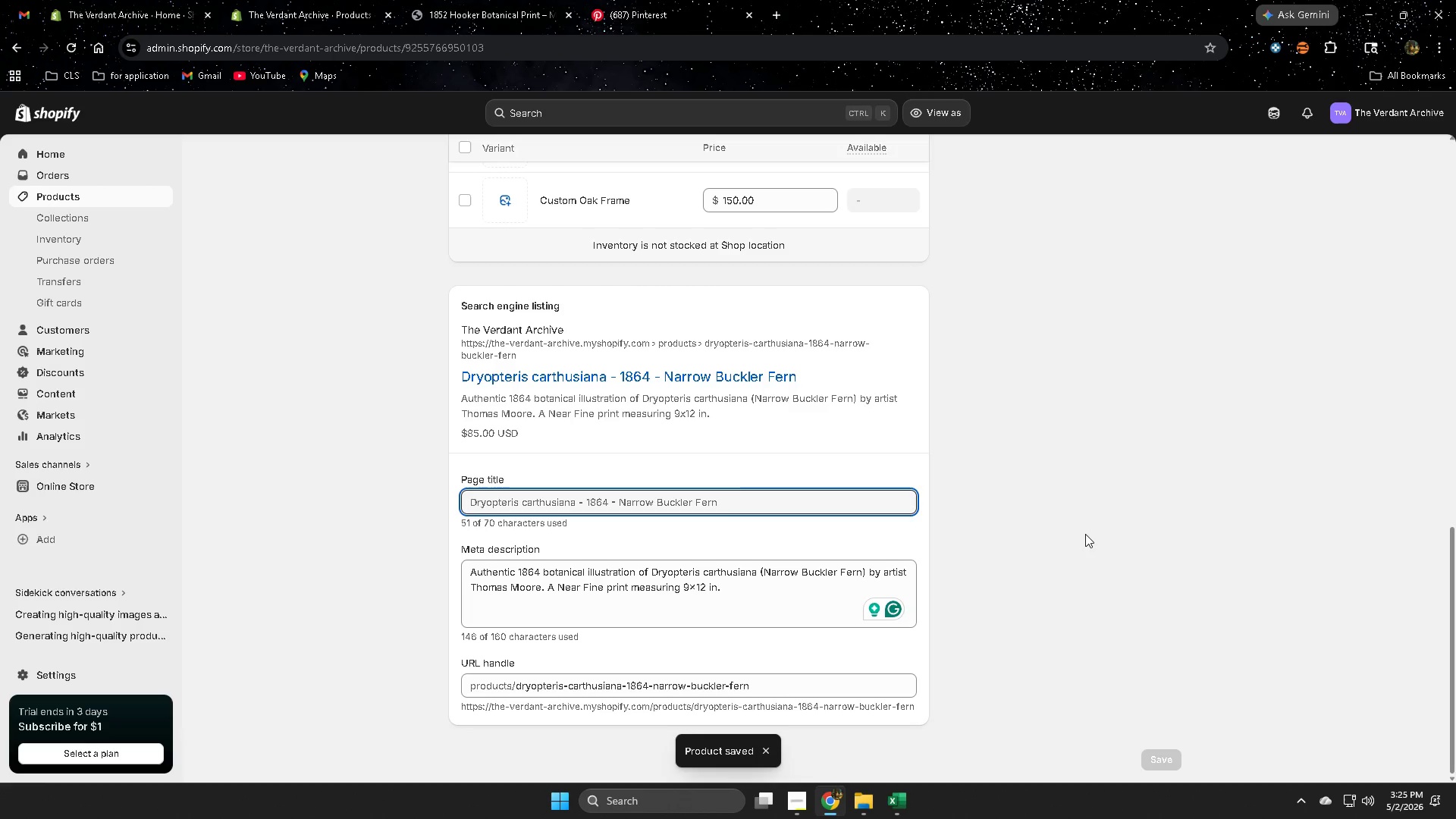 
scroll: coordinate [1052, 536], scroll_direction: up, amount: 13.0
 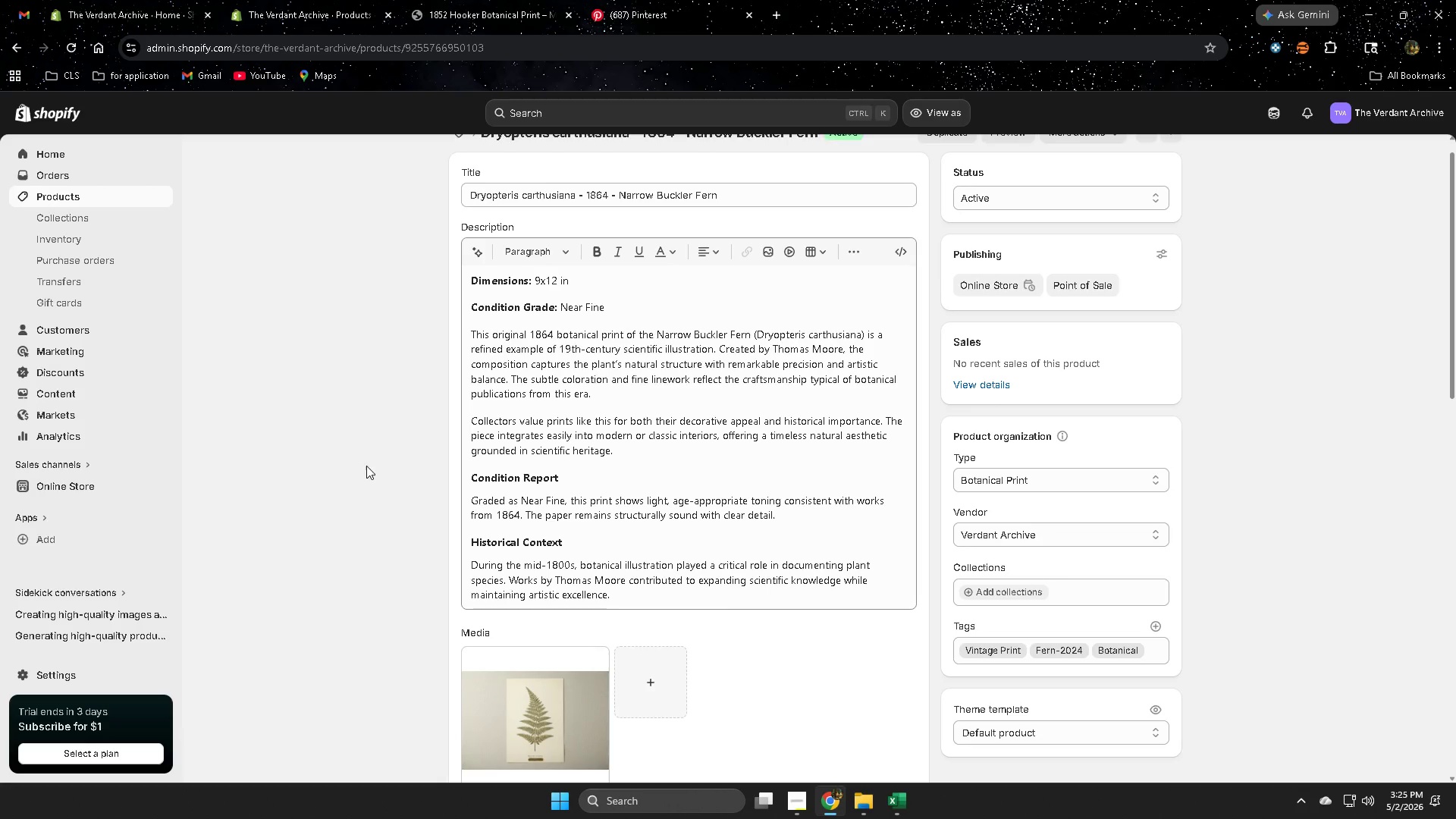 
scroll: coordinate [610, 652], scroll_direction: down, amount: 14.0
 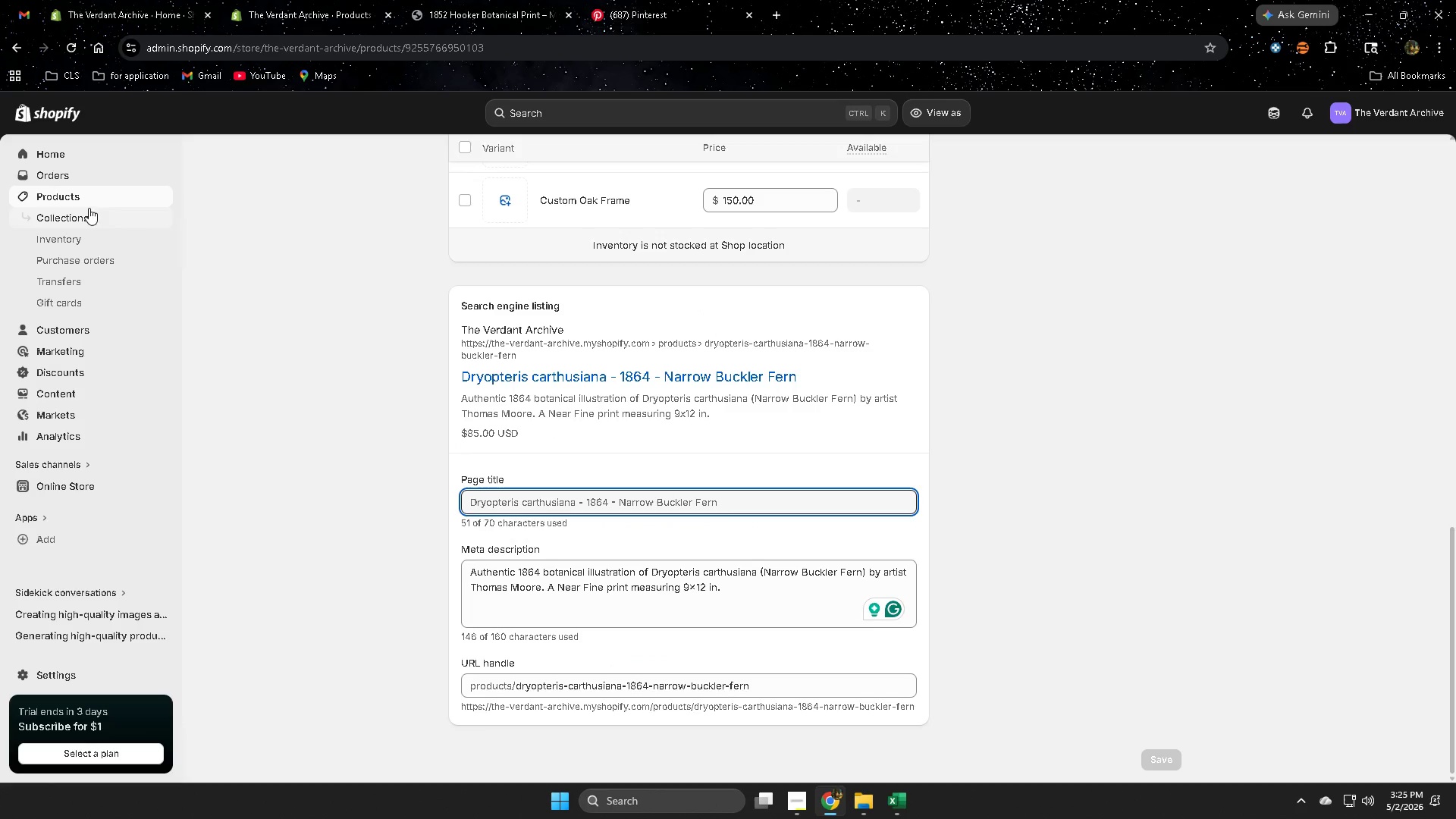 
left_click([89, 196])
 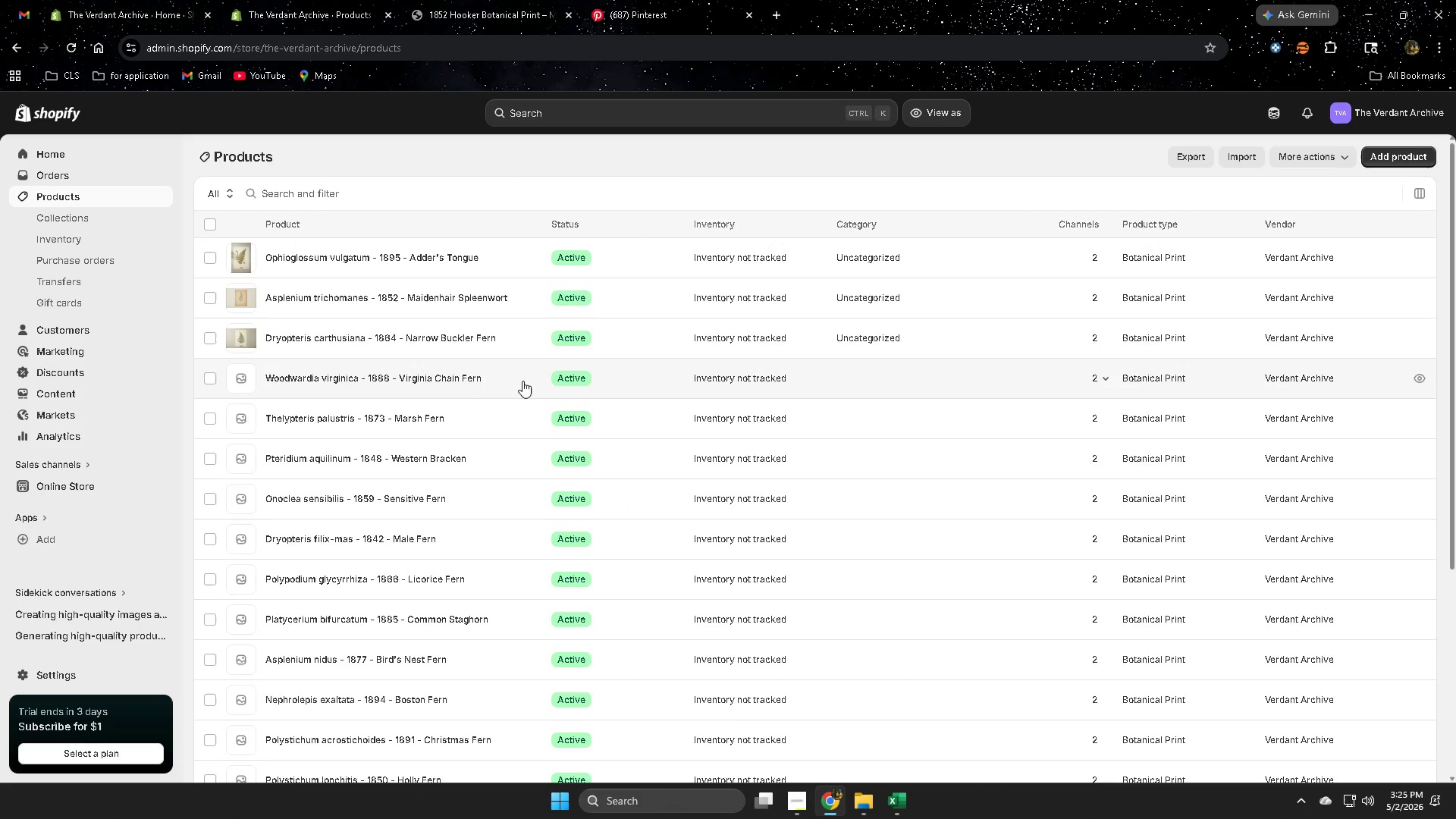 
left_click([523, 306])
 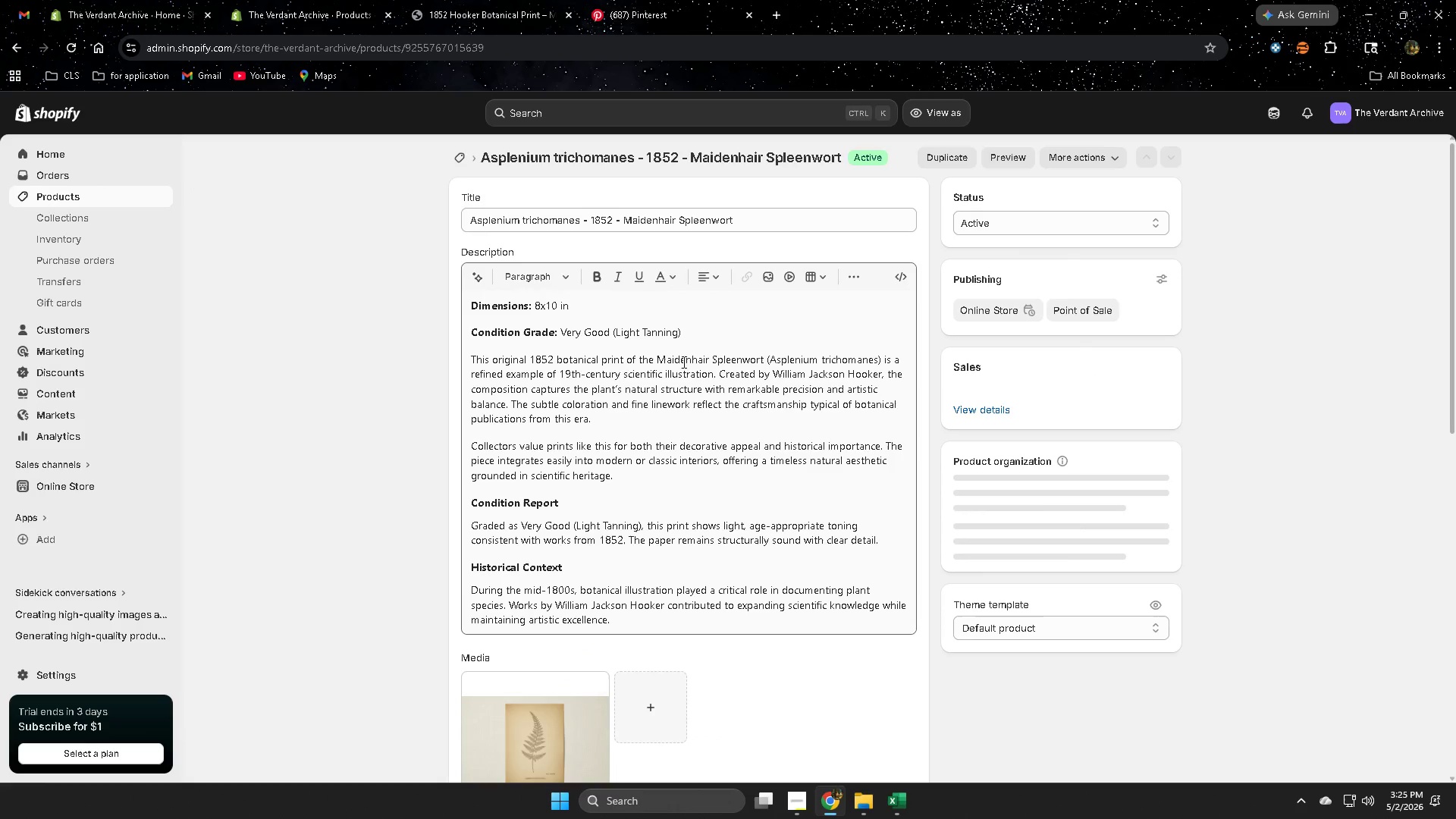 
scroll: coordinate [1056, 634], scroll_direction: down, amount: 14.0
 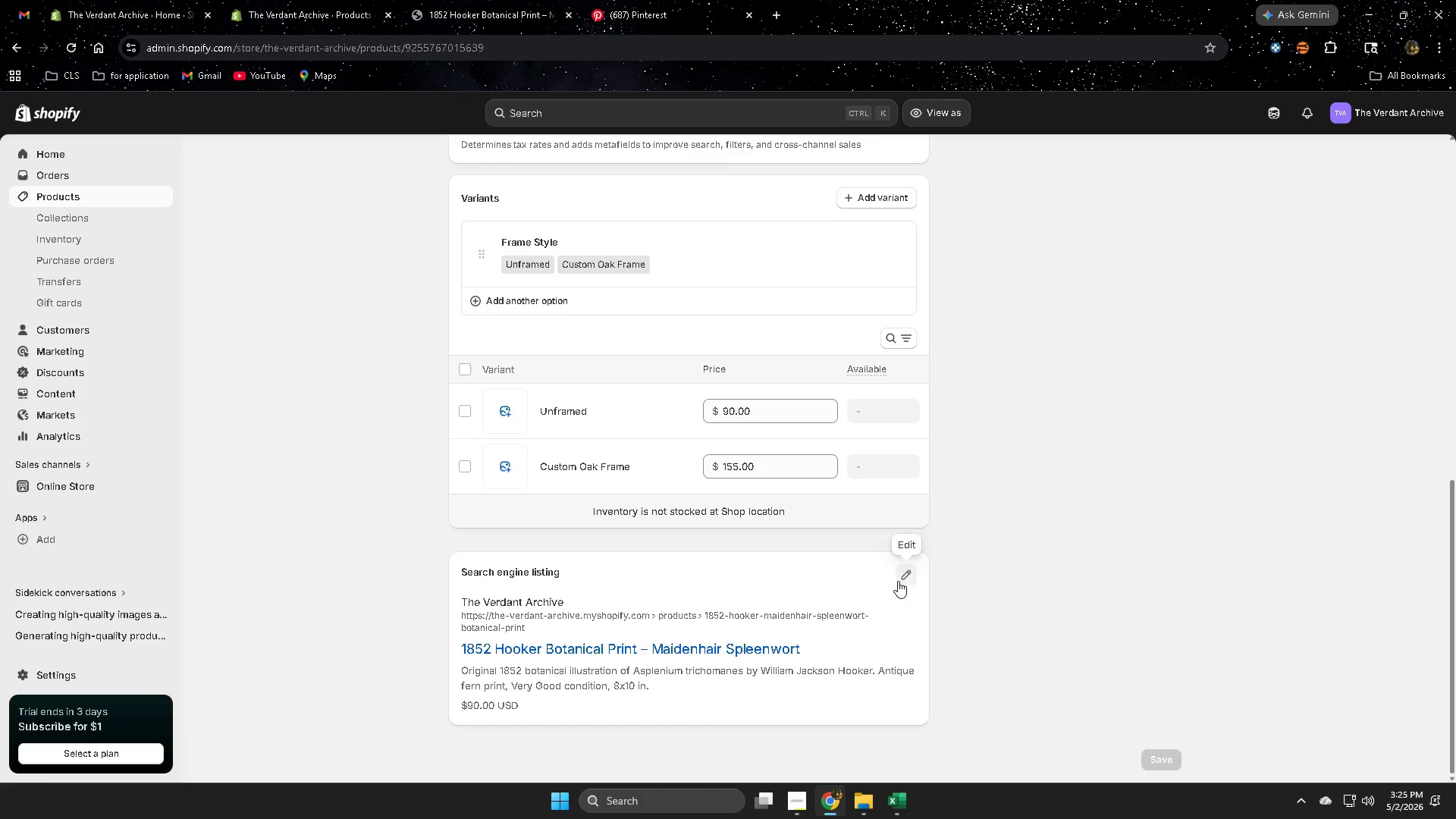 
left_click([899, 580])
 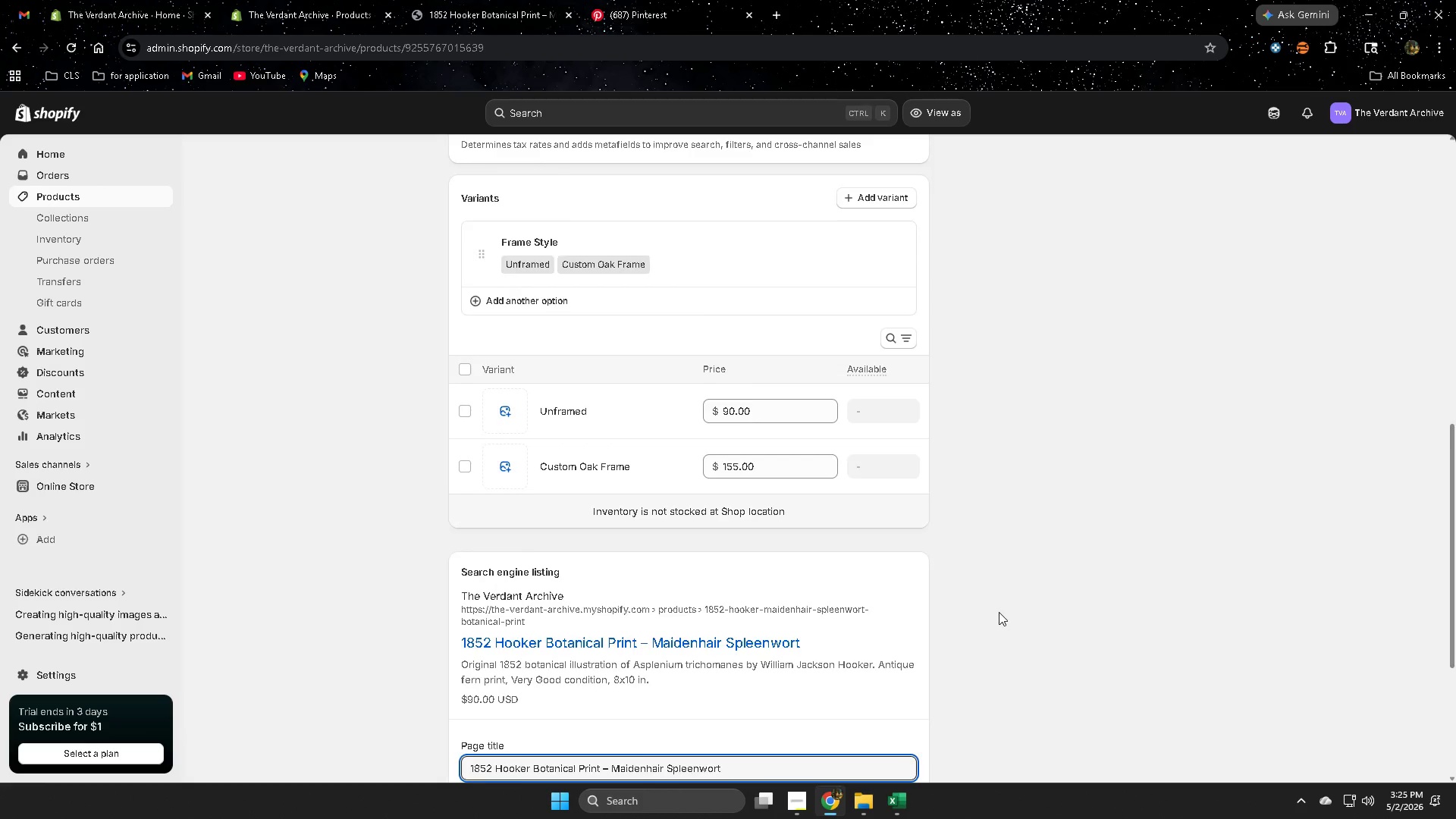 
scroll: coordinate [999, 612], scroll_direction: down, amount: 4.0
 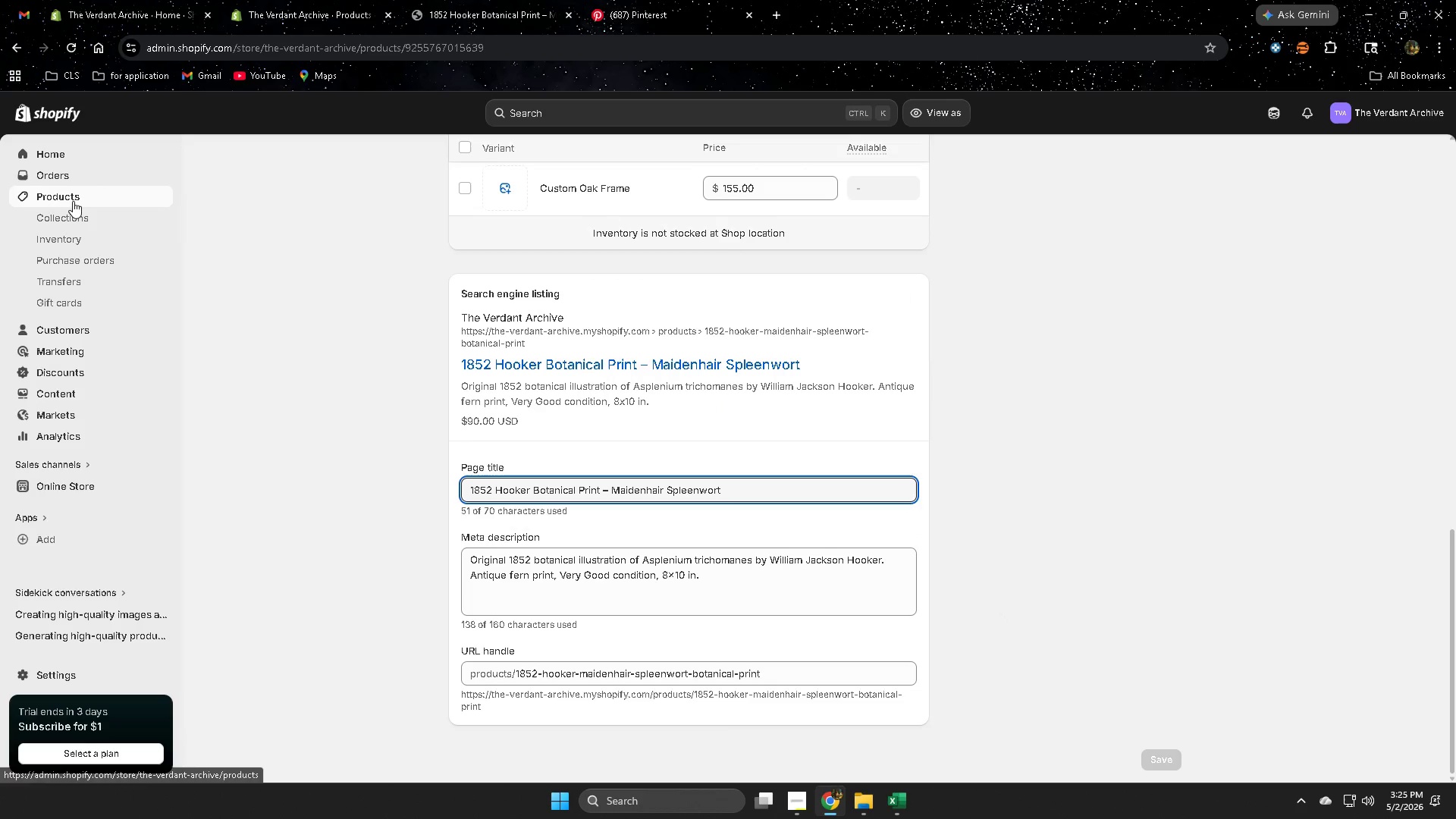 
left_click([73, 199])
 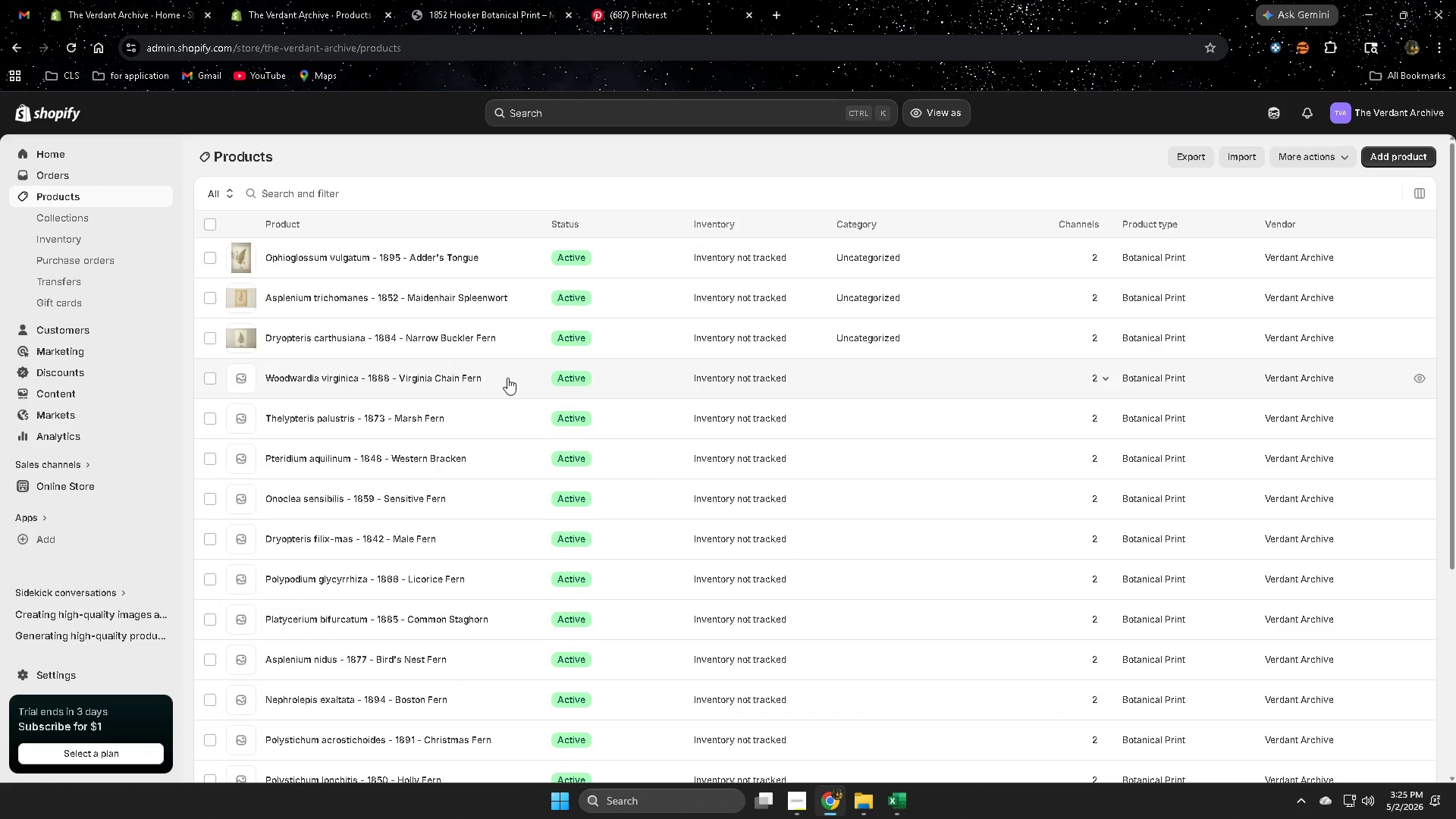 
left_click([507, 376])
 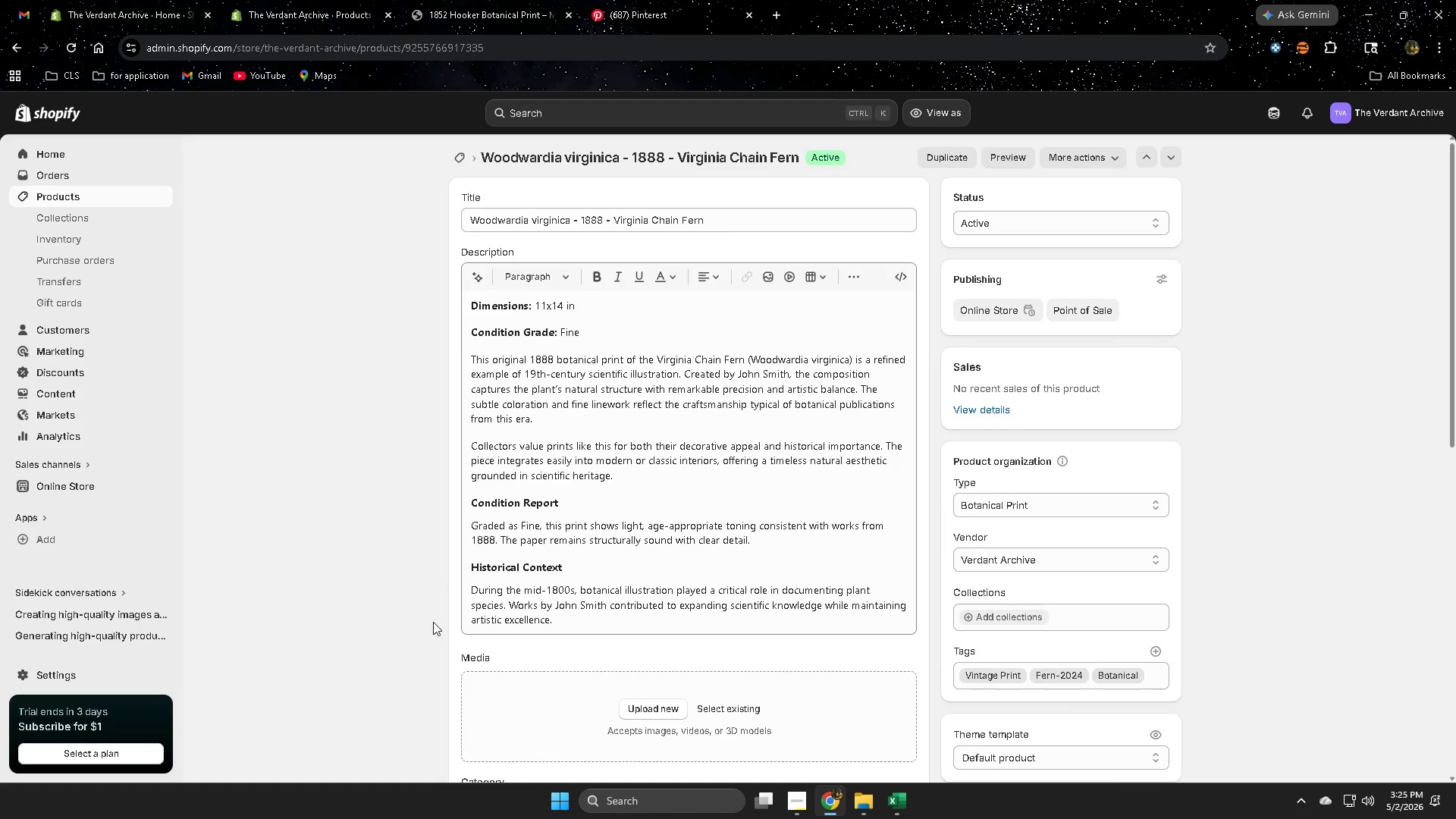 
scroll: coordinate [434, 610], scroll_direction: down, amount: 7.0
 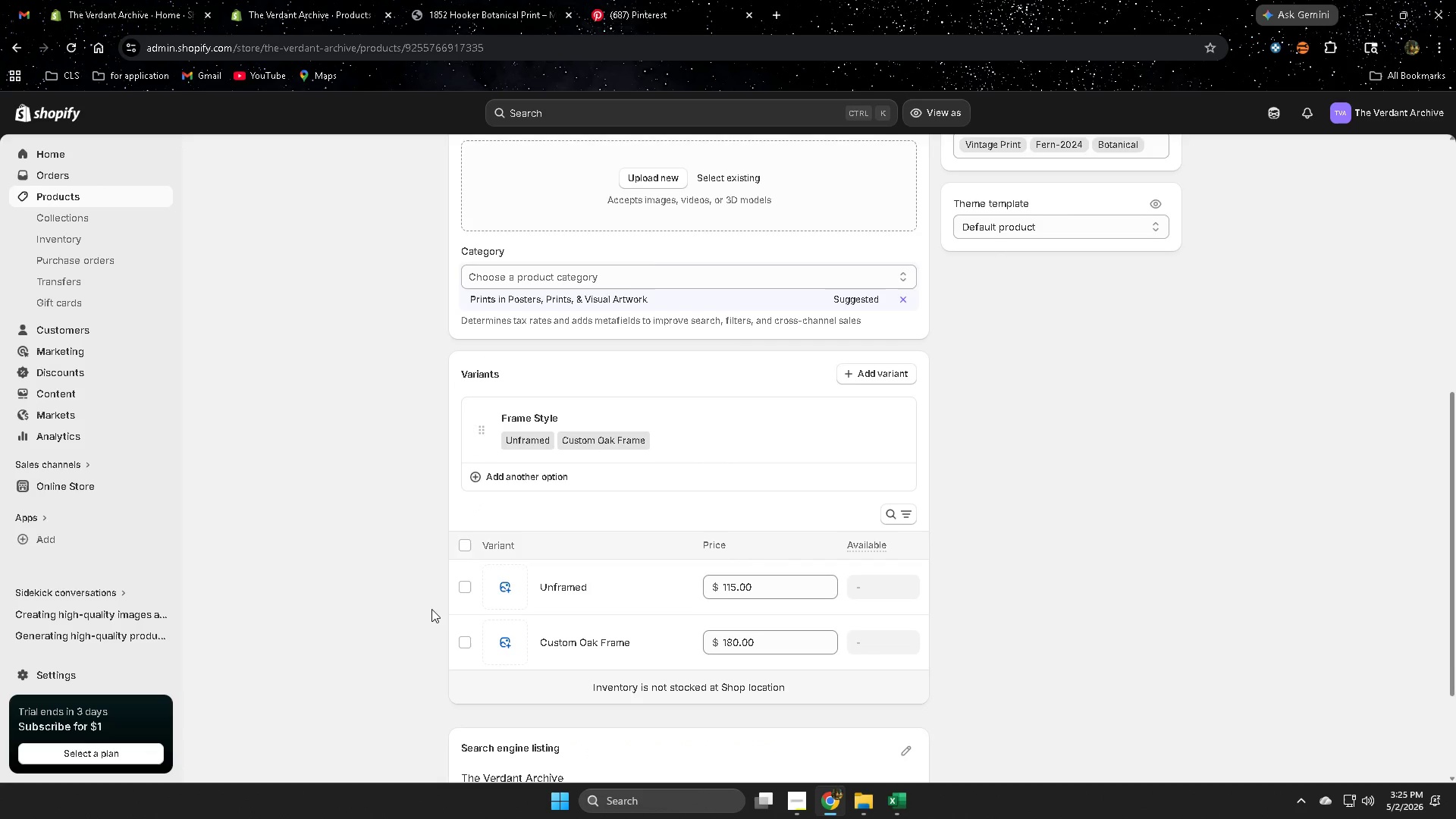 
scroll: coordinate [431, 608], scroll_direction: up, amount: 1.0
 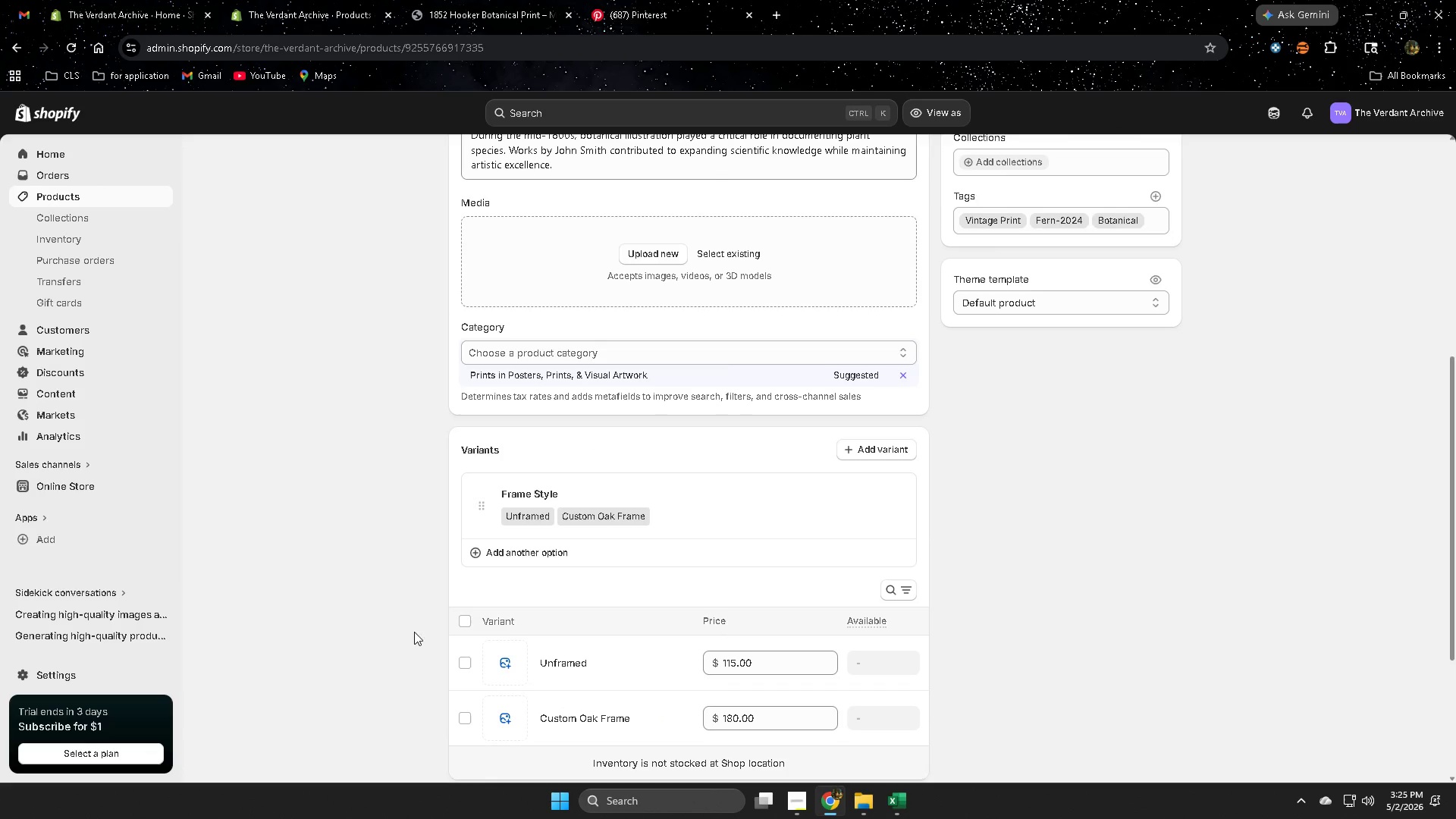 
scroll: coordinate [984, 604], scroll_direction: down, amount: 11.0
 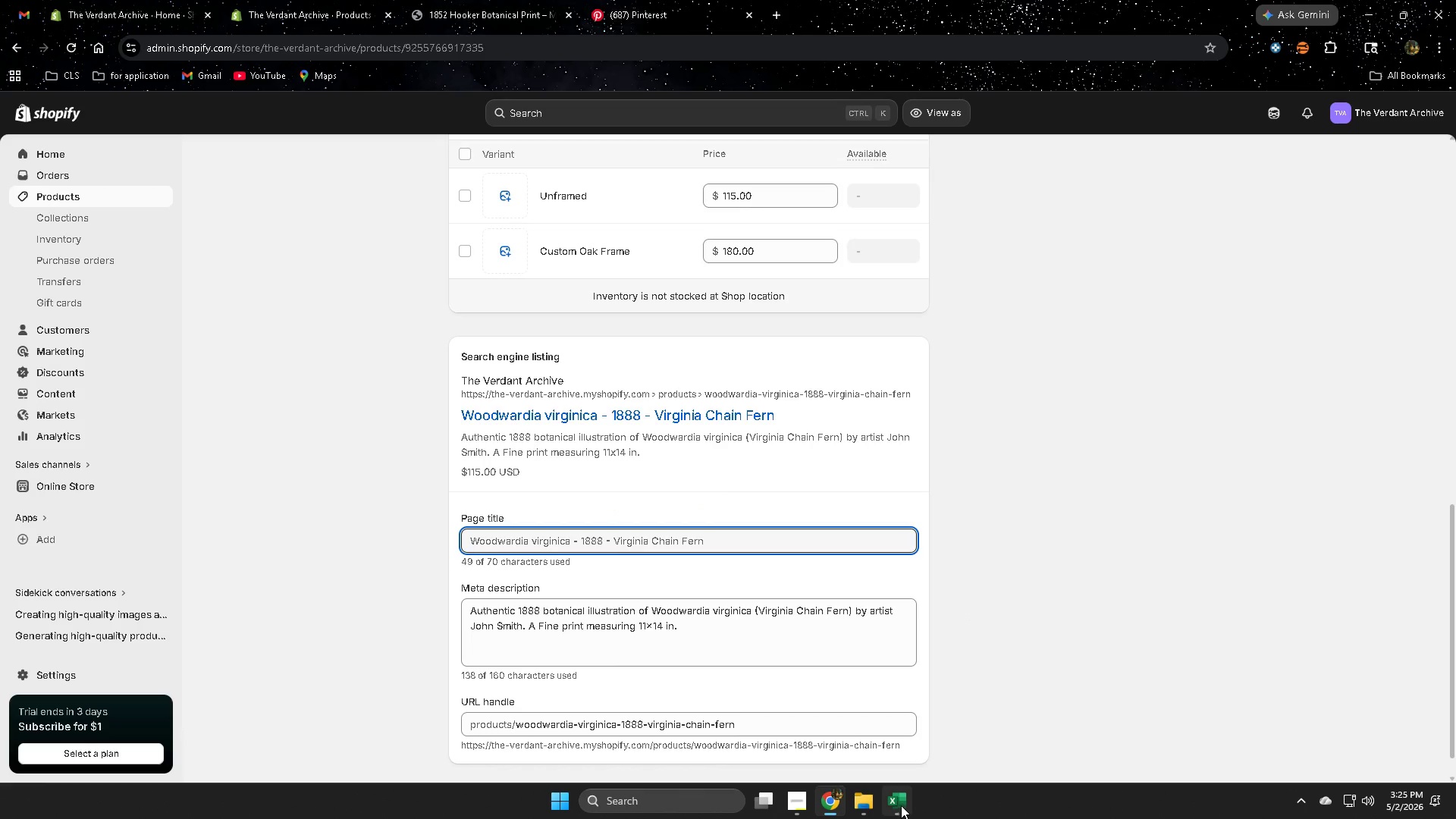 
scroll: coordinate [384, 404], scroll_direction: up, amount: 16.0
 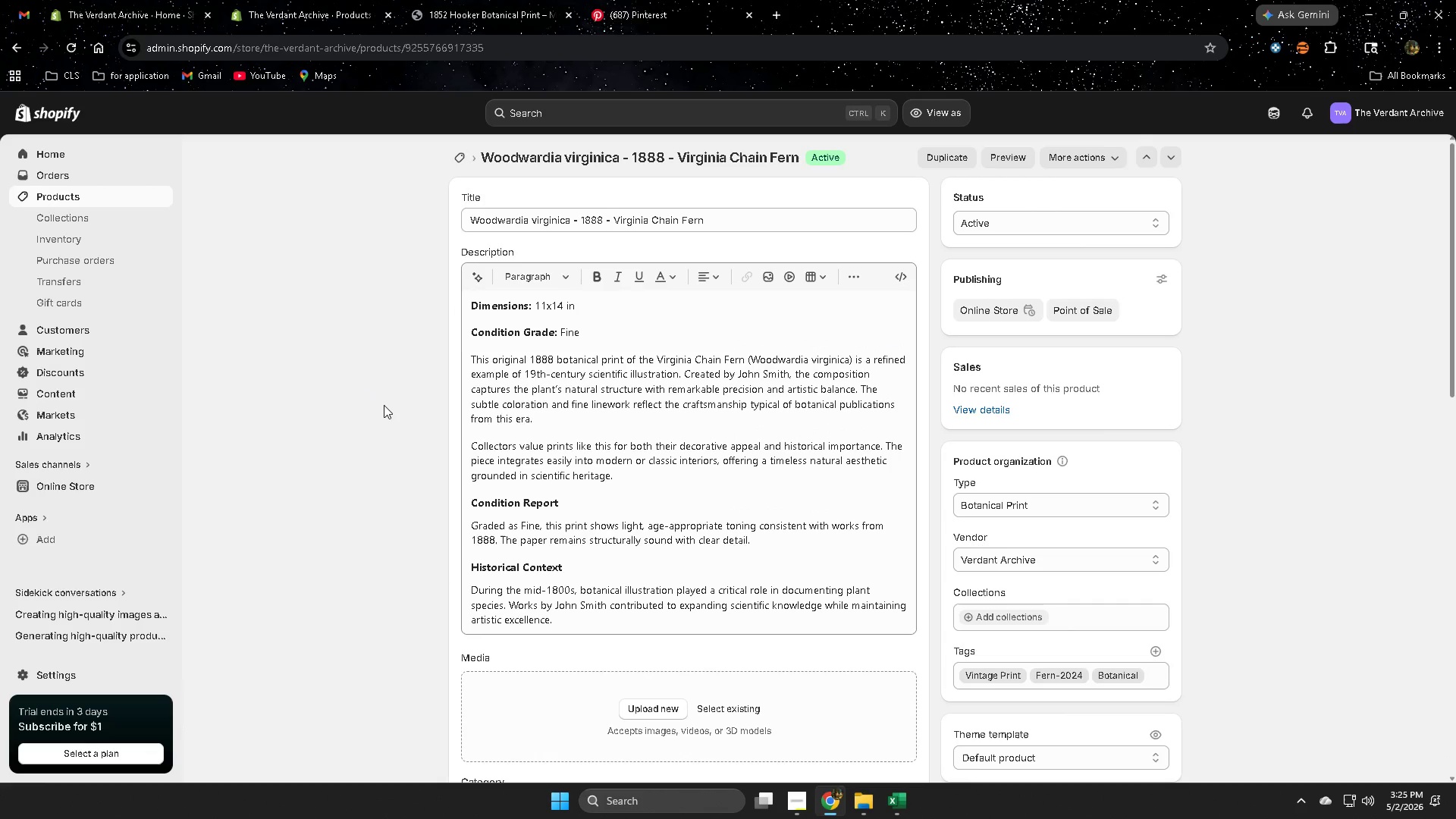 
left_click([384, 404])
 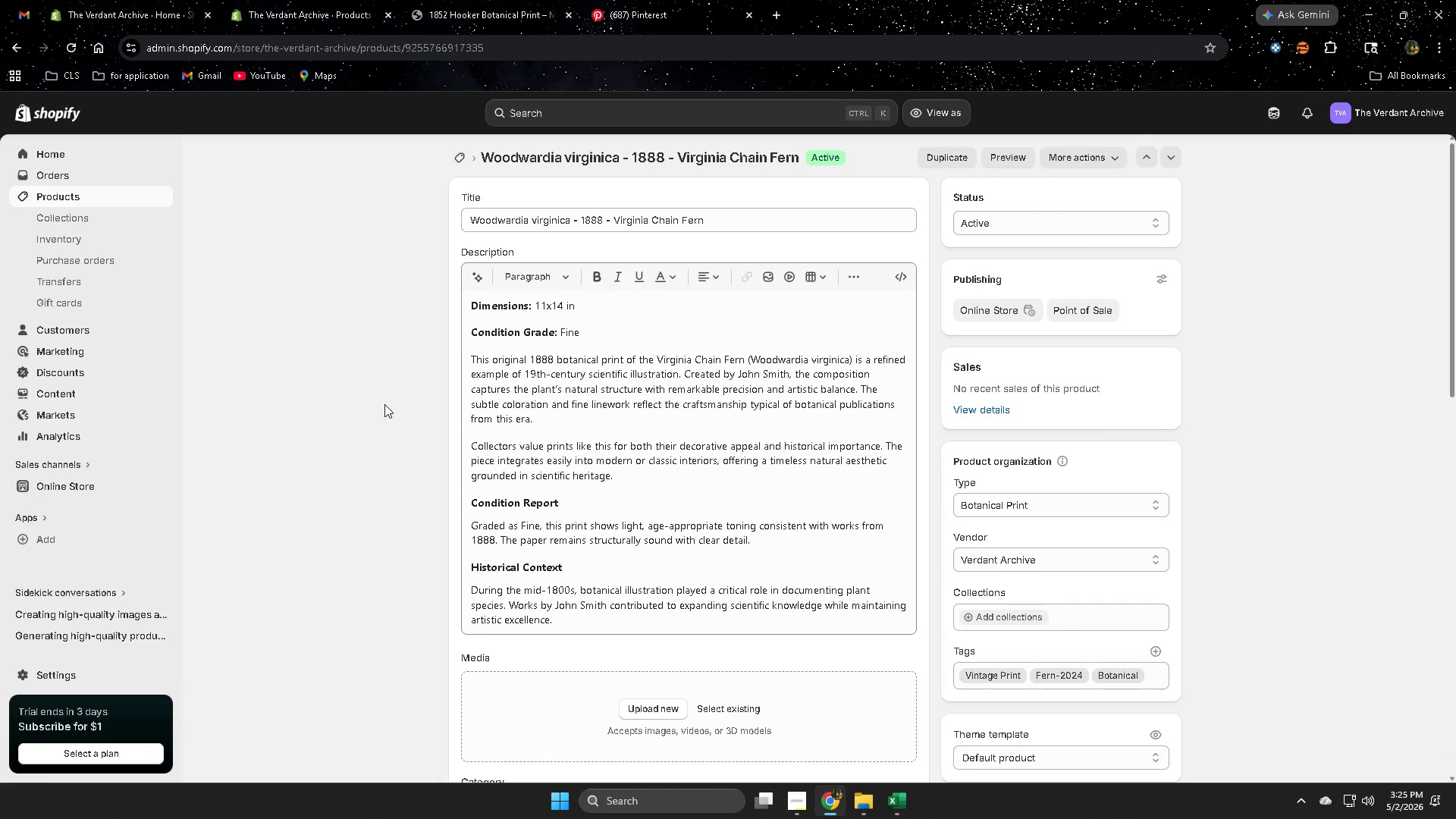 
scroll: coordinate [418, 395], scroll_direction: up, amount: 11.0
 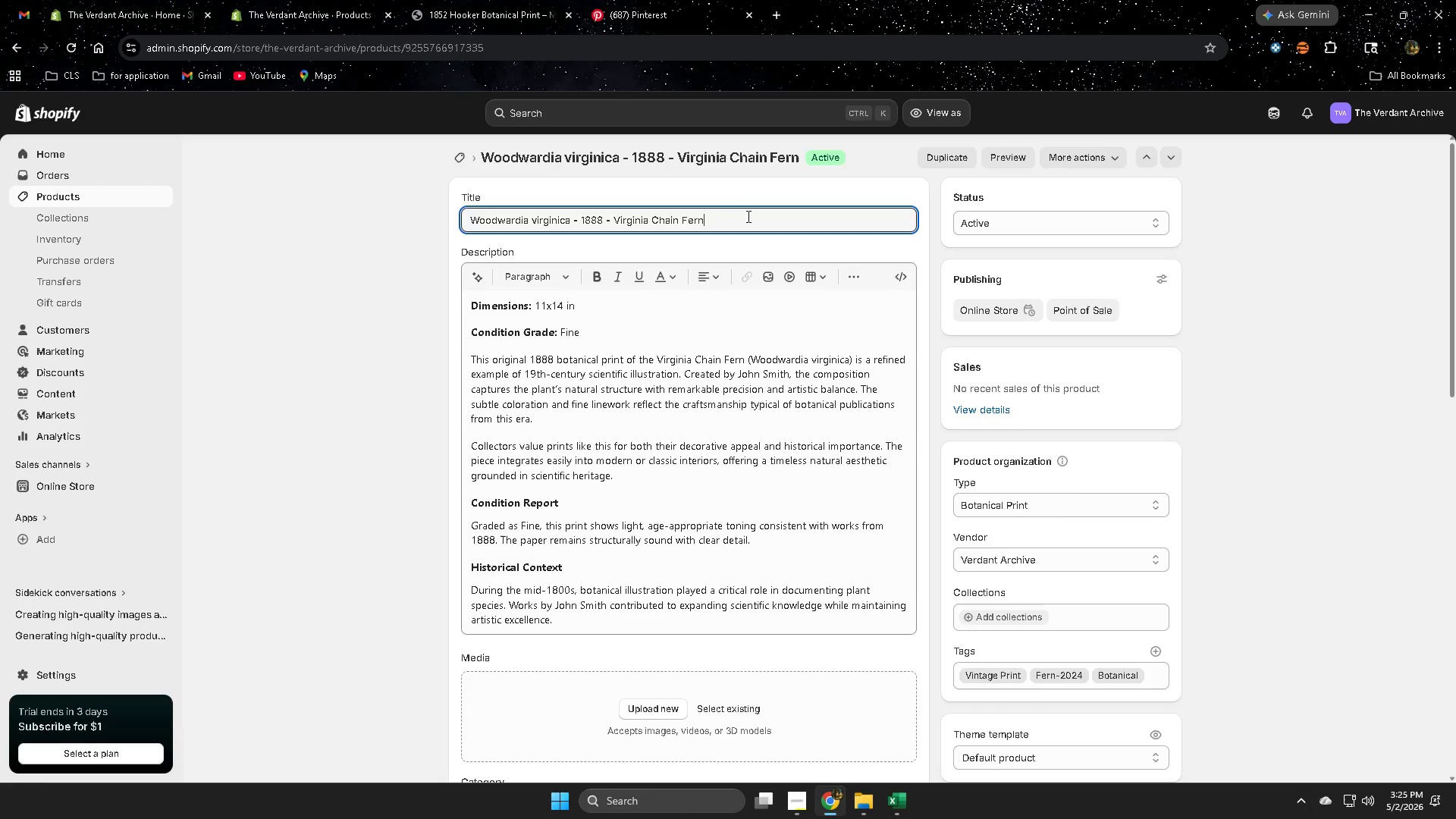 
double_click([746, 216])
 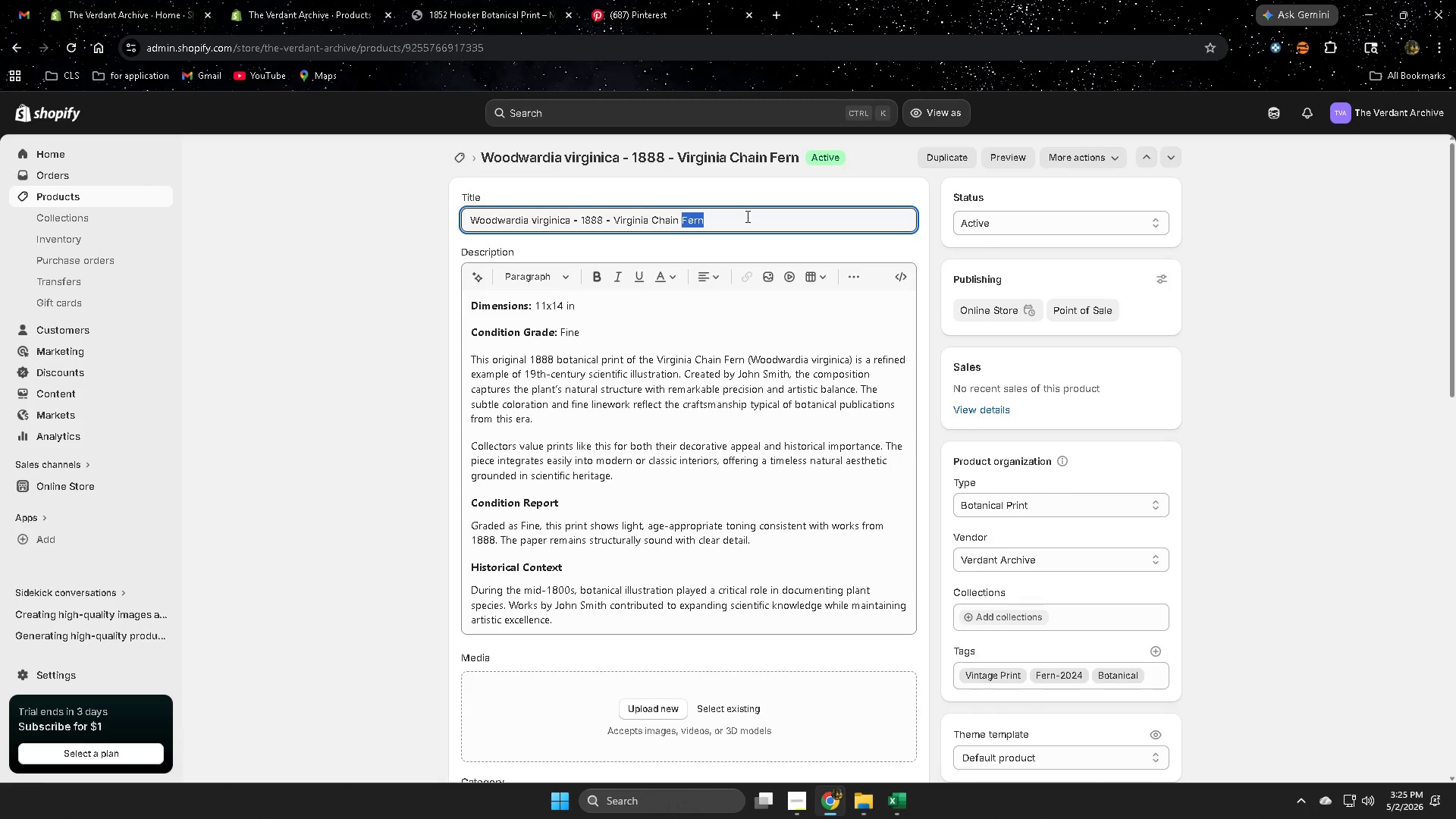 
triple_click([746, 216])
 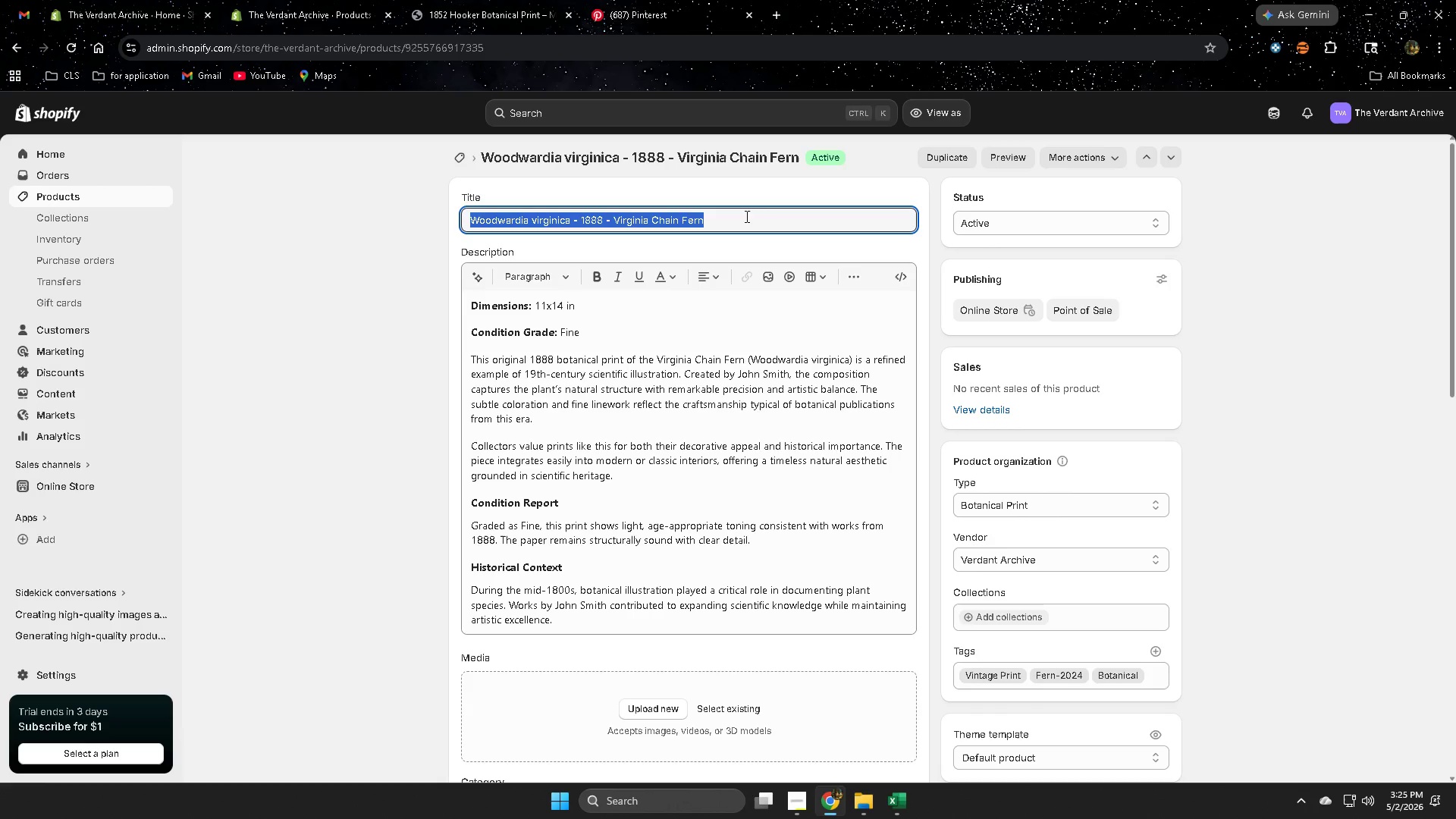 
key(Control+ControlLeft)
 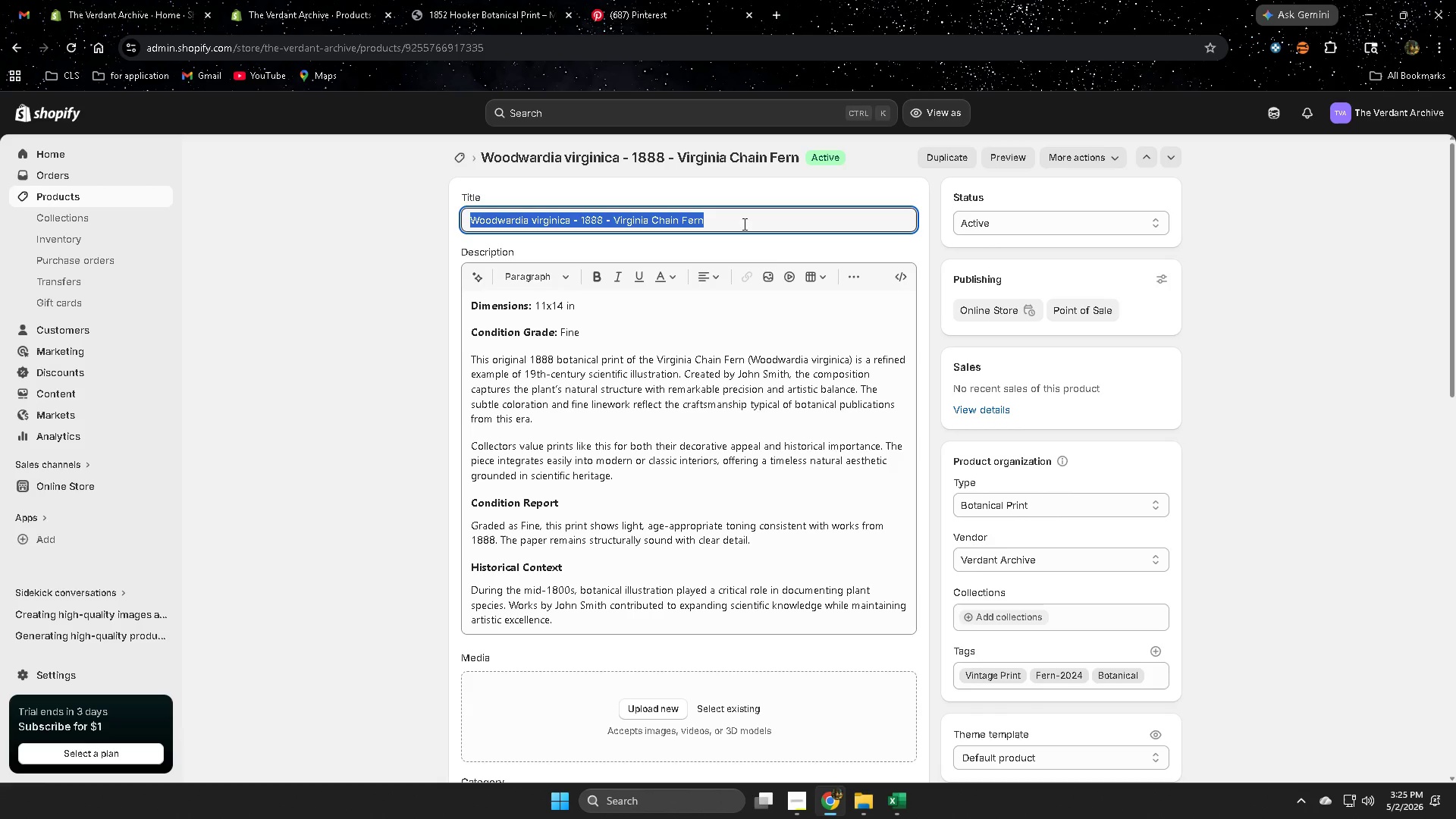 
key(Control+C)
 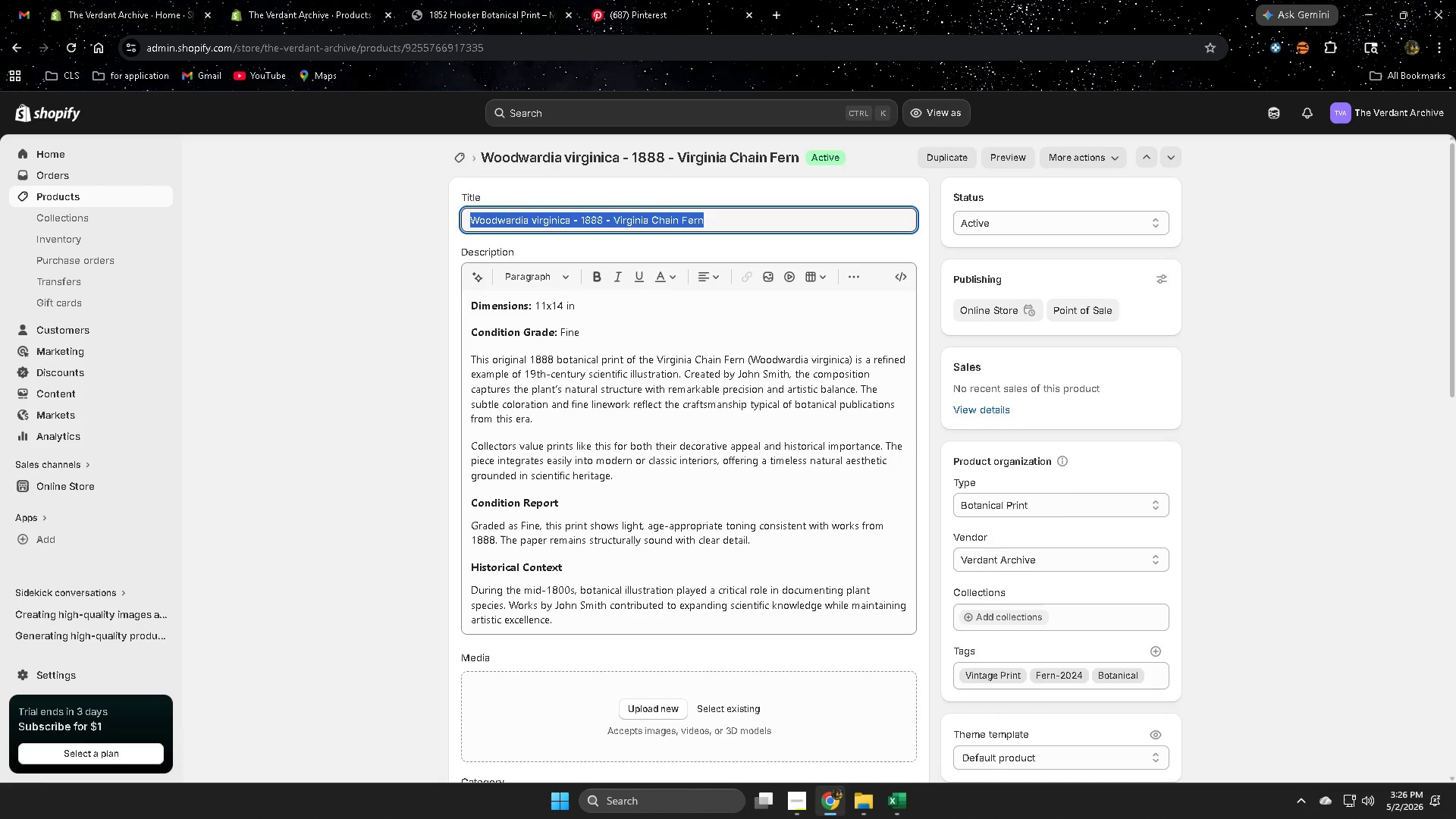 
left_click([902, 811])
 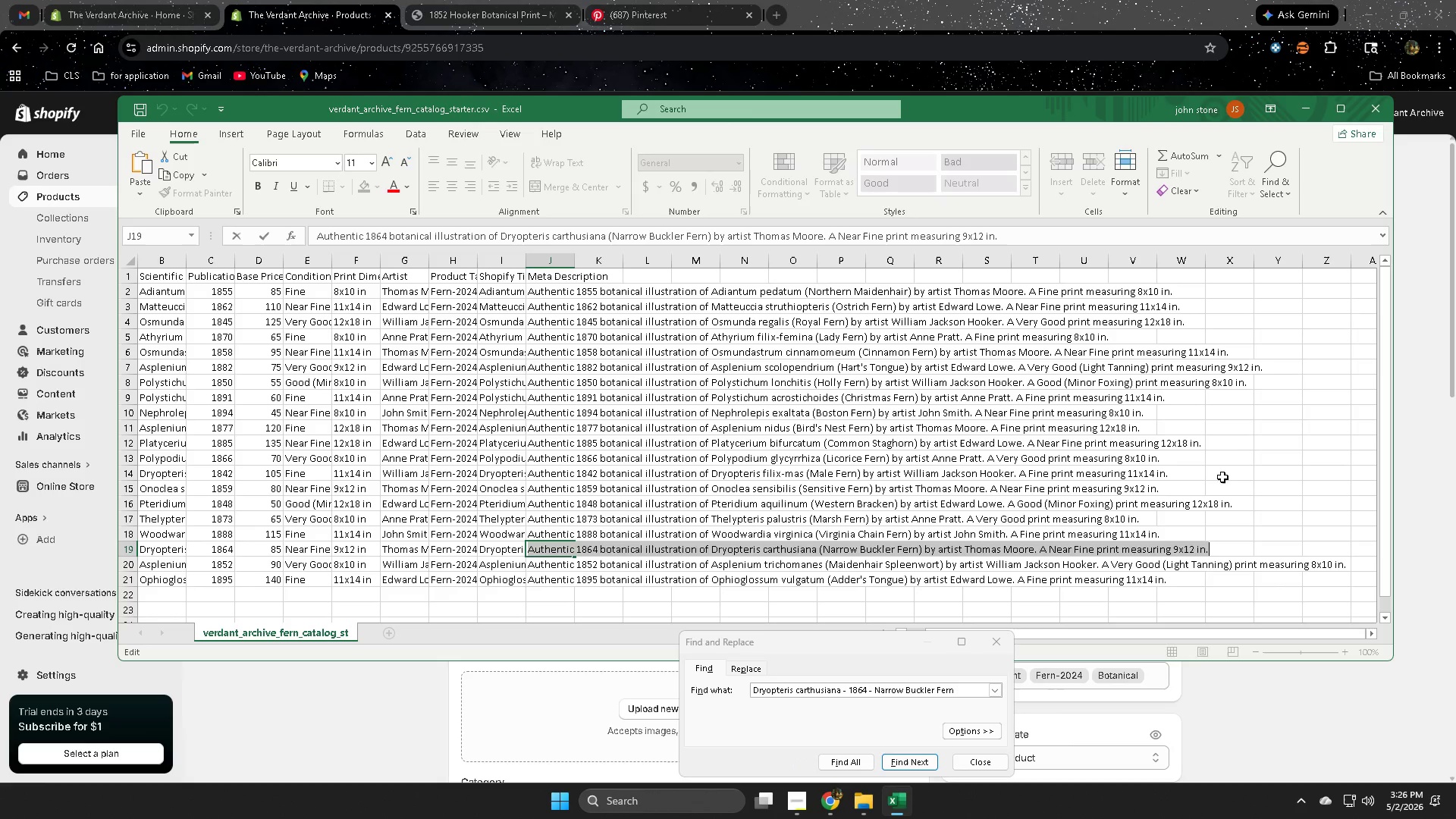 
left_click([1237, 445])
 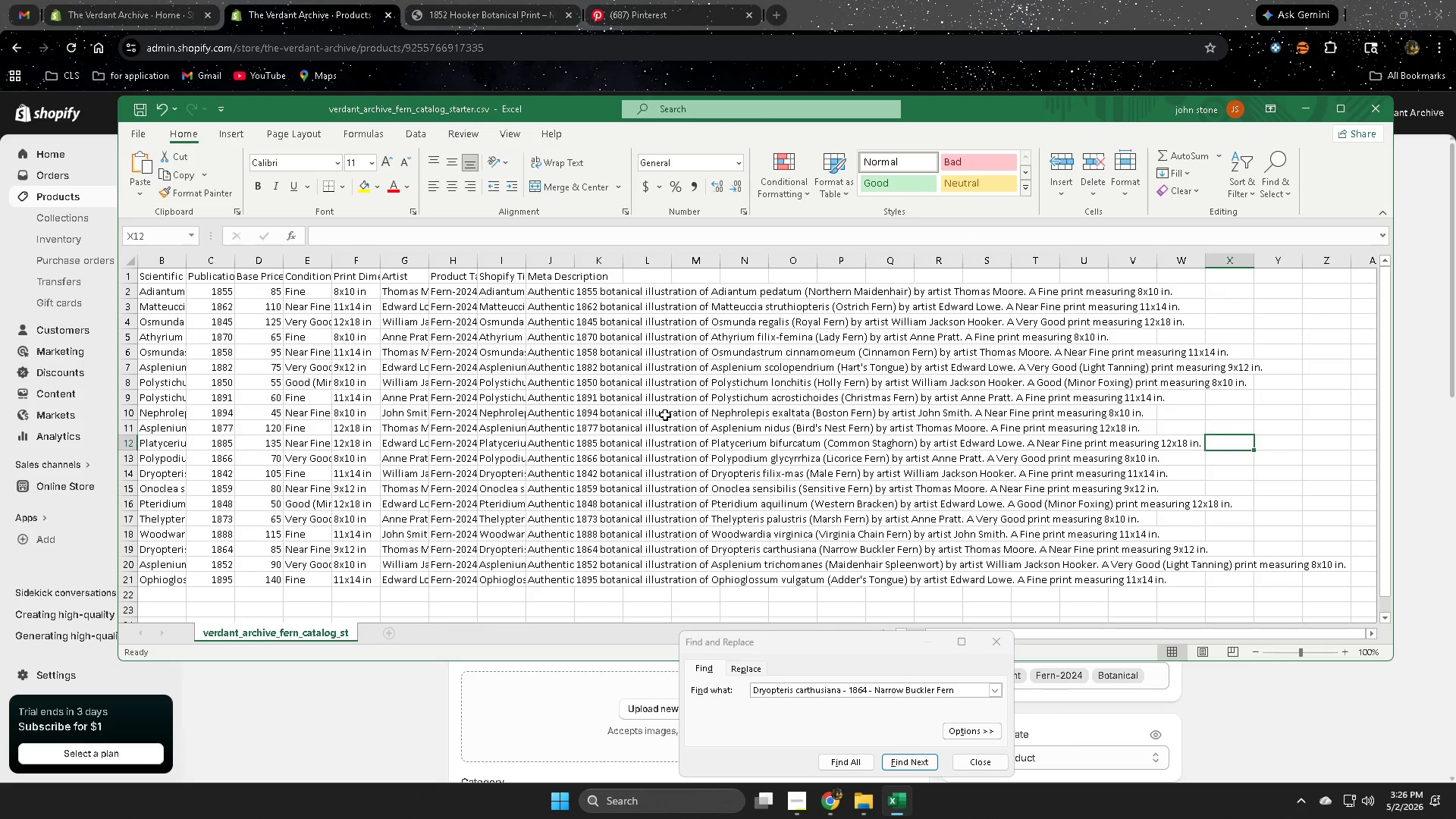 
key(Control+F)
 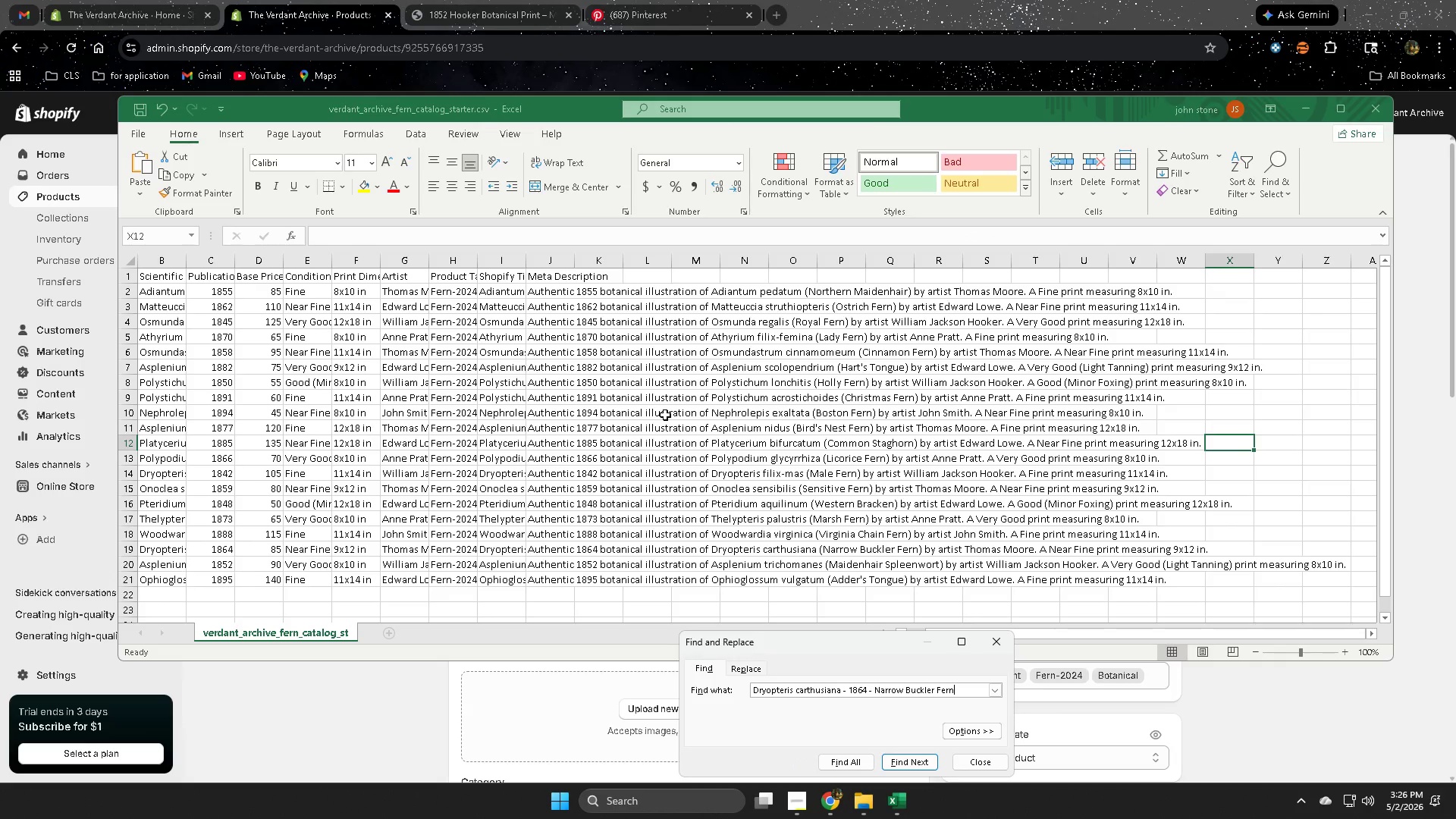 
key(Control+V)
 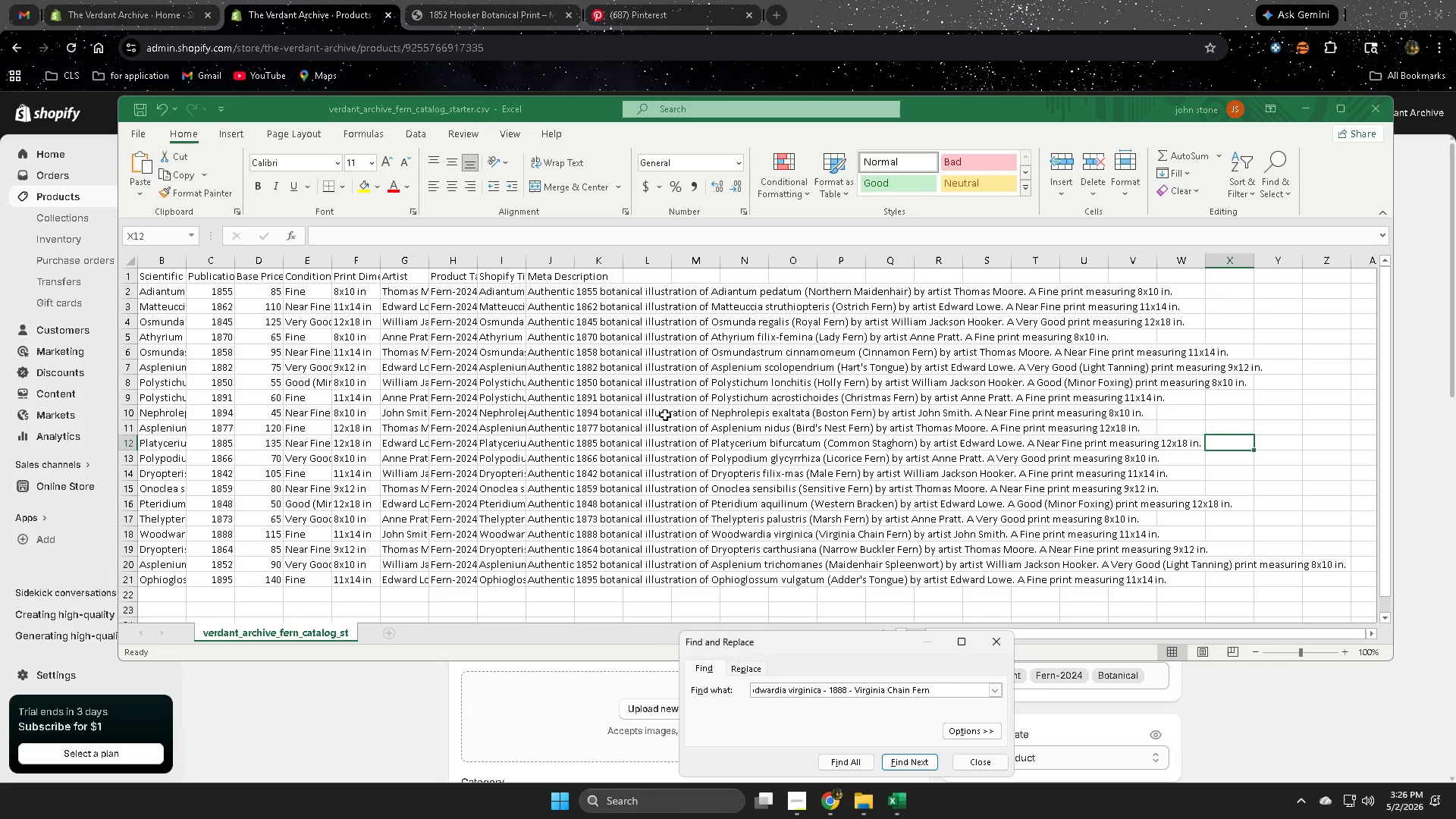 
key(Enter)
 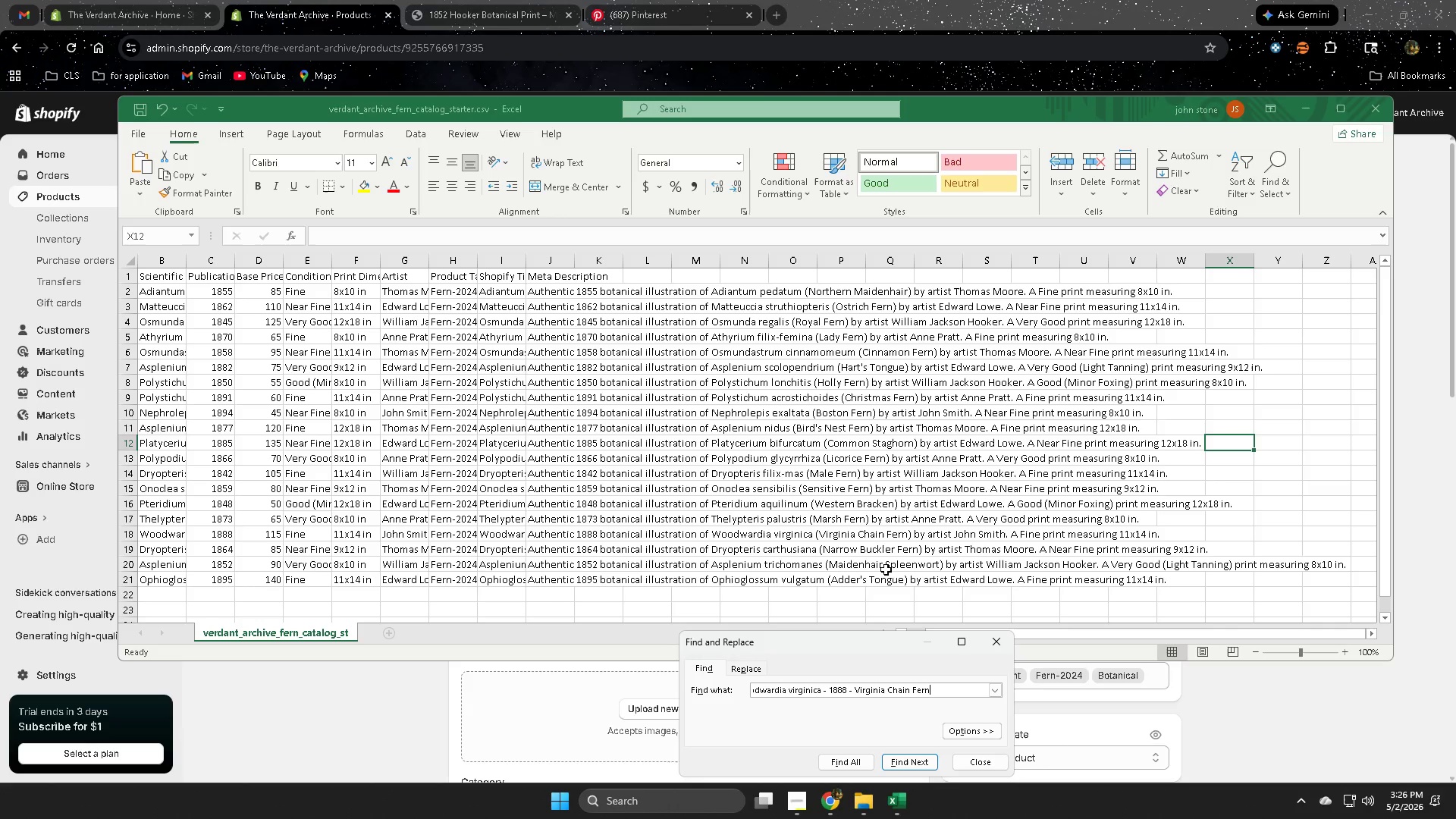 
left_click([993, 641])
 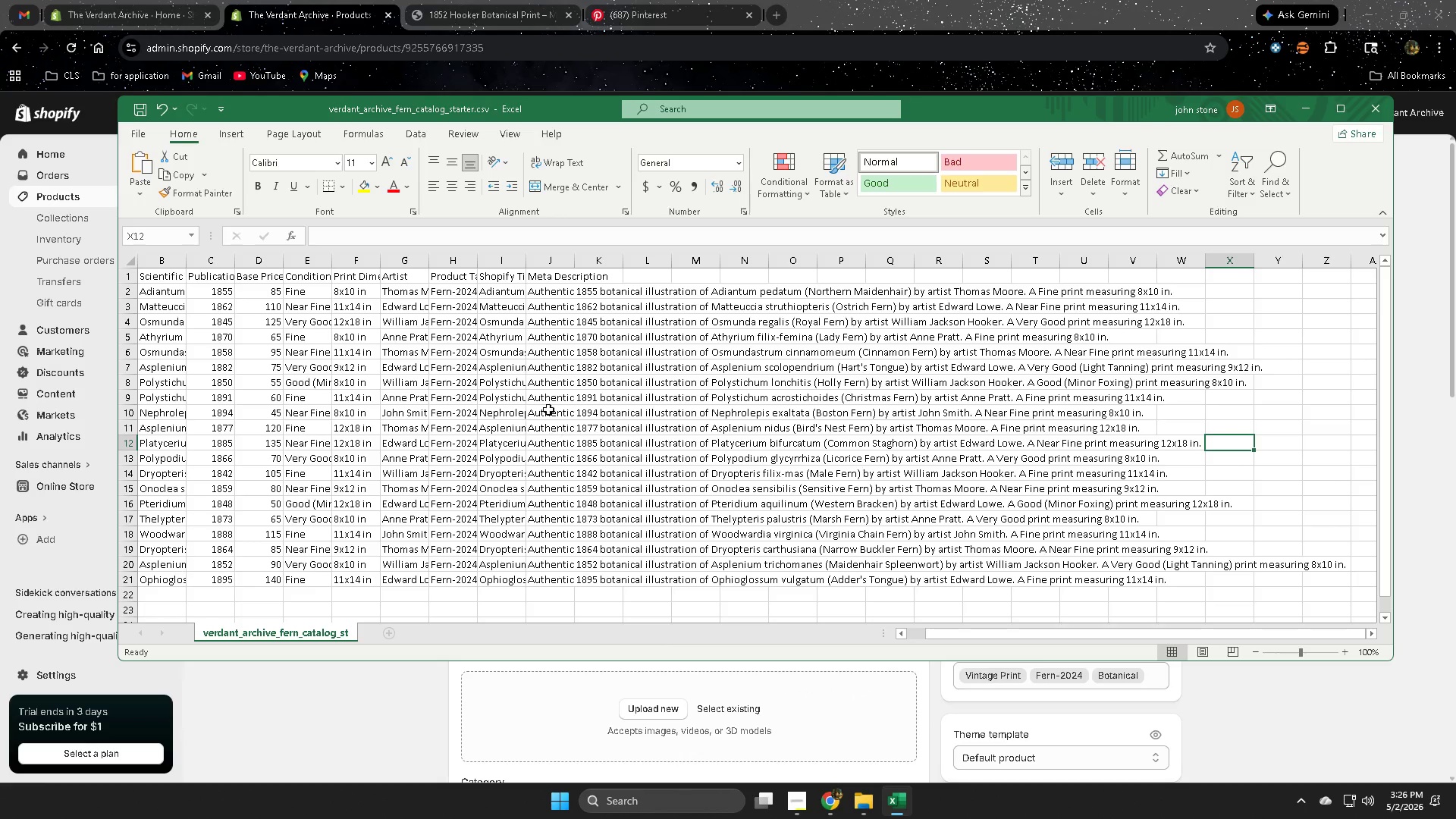 
left_click([539, 388])
 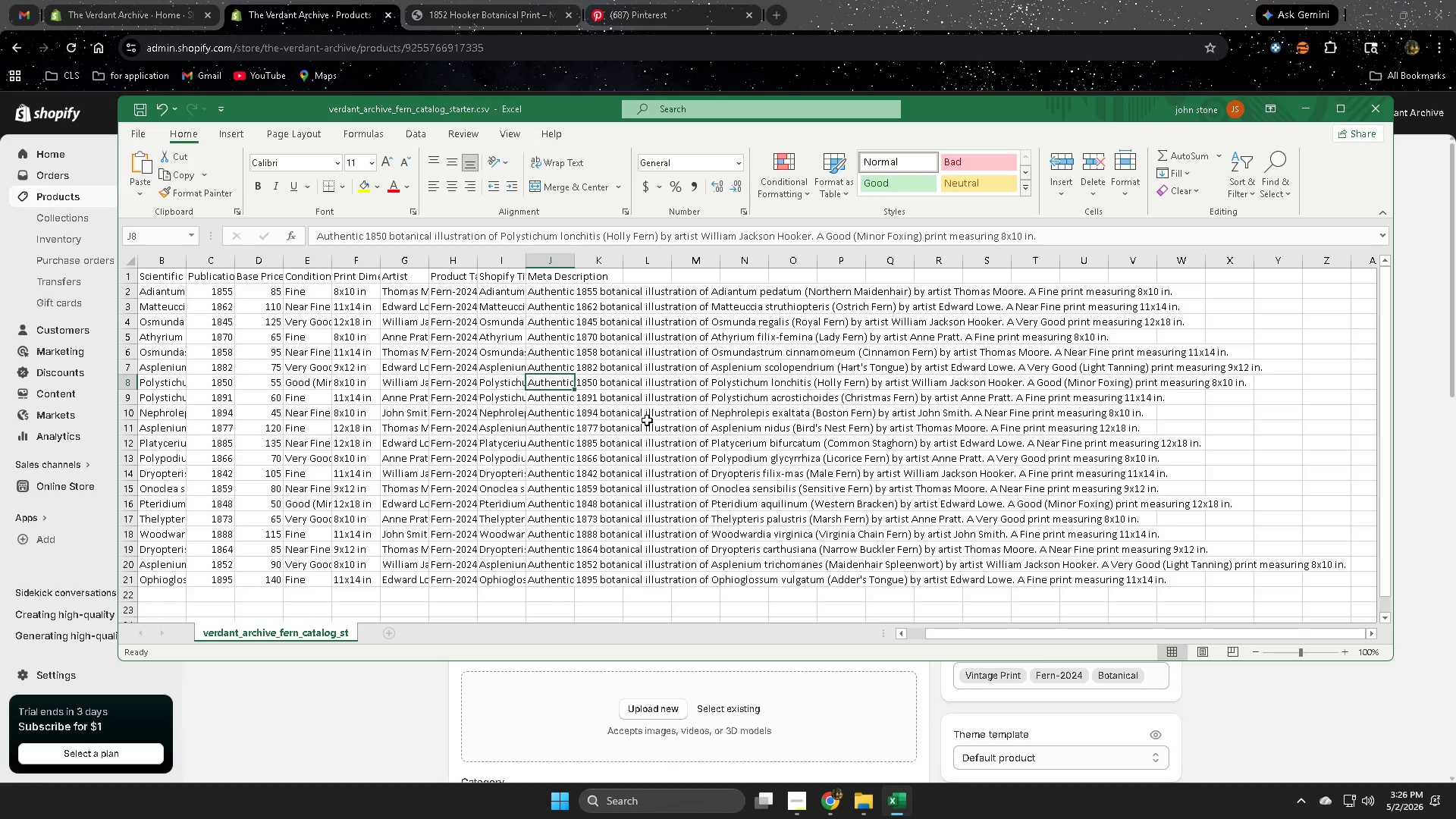 
key(Control+F)
 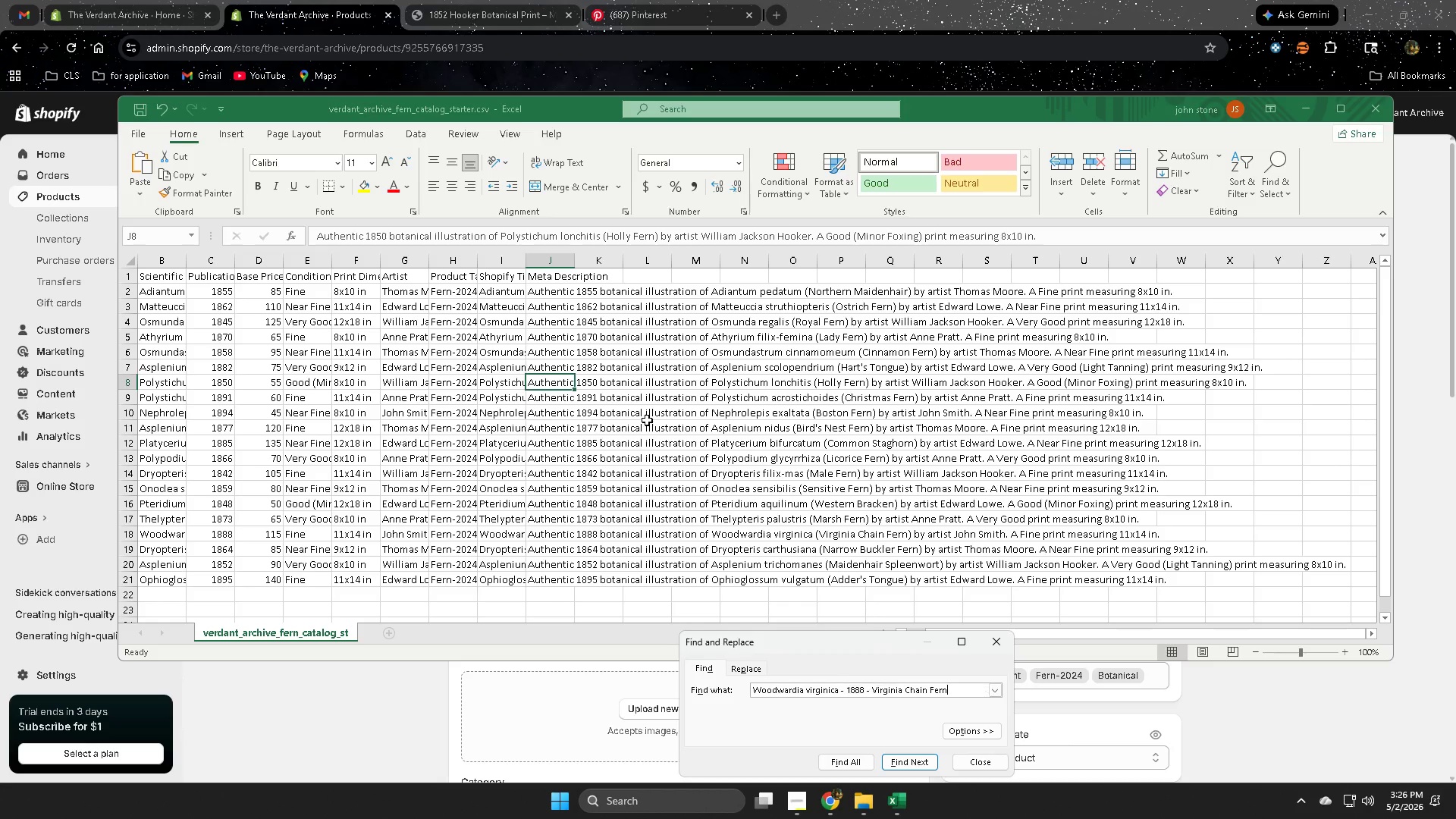 
key(Control+V)
 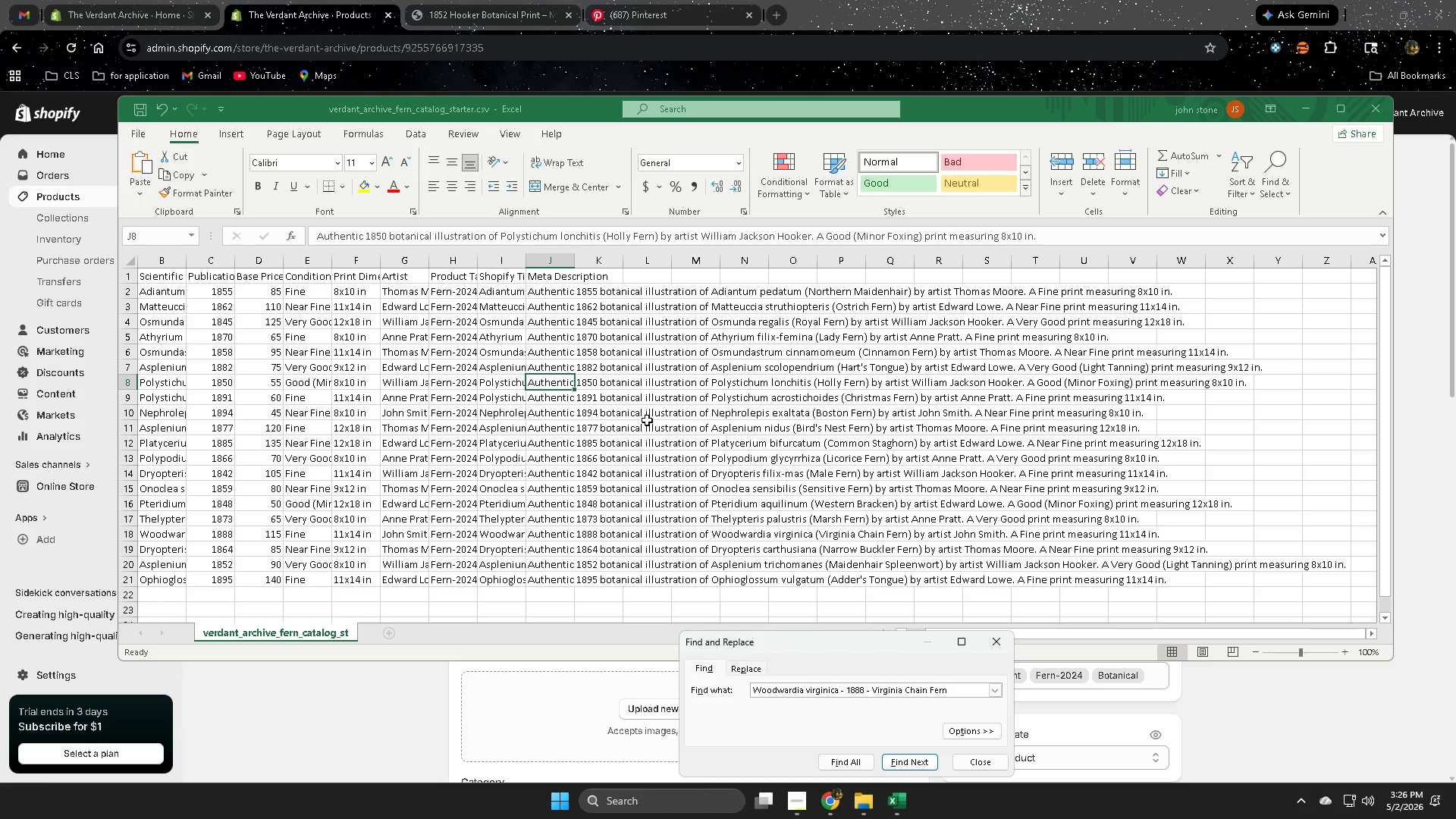 
key(Enter)
 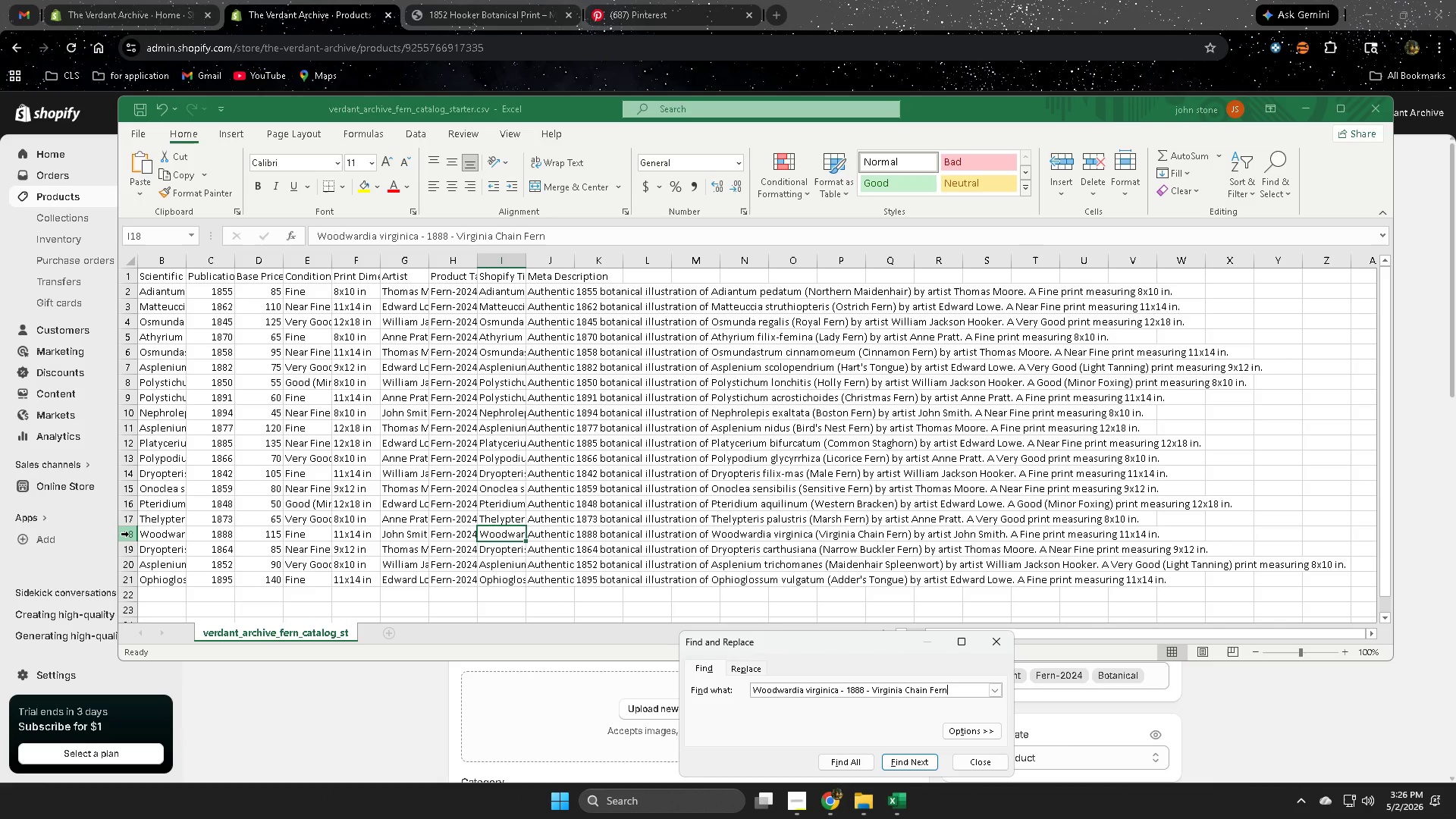 
wait(6.0)
 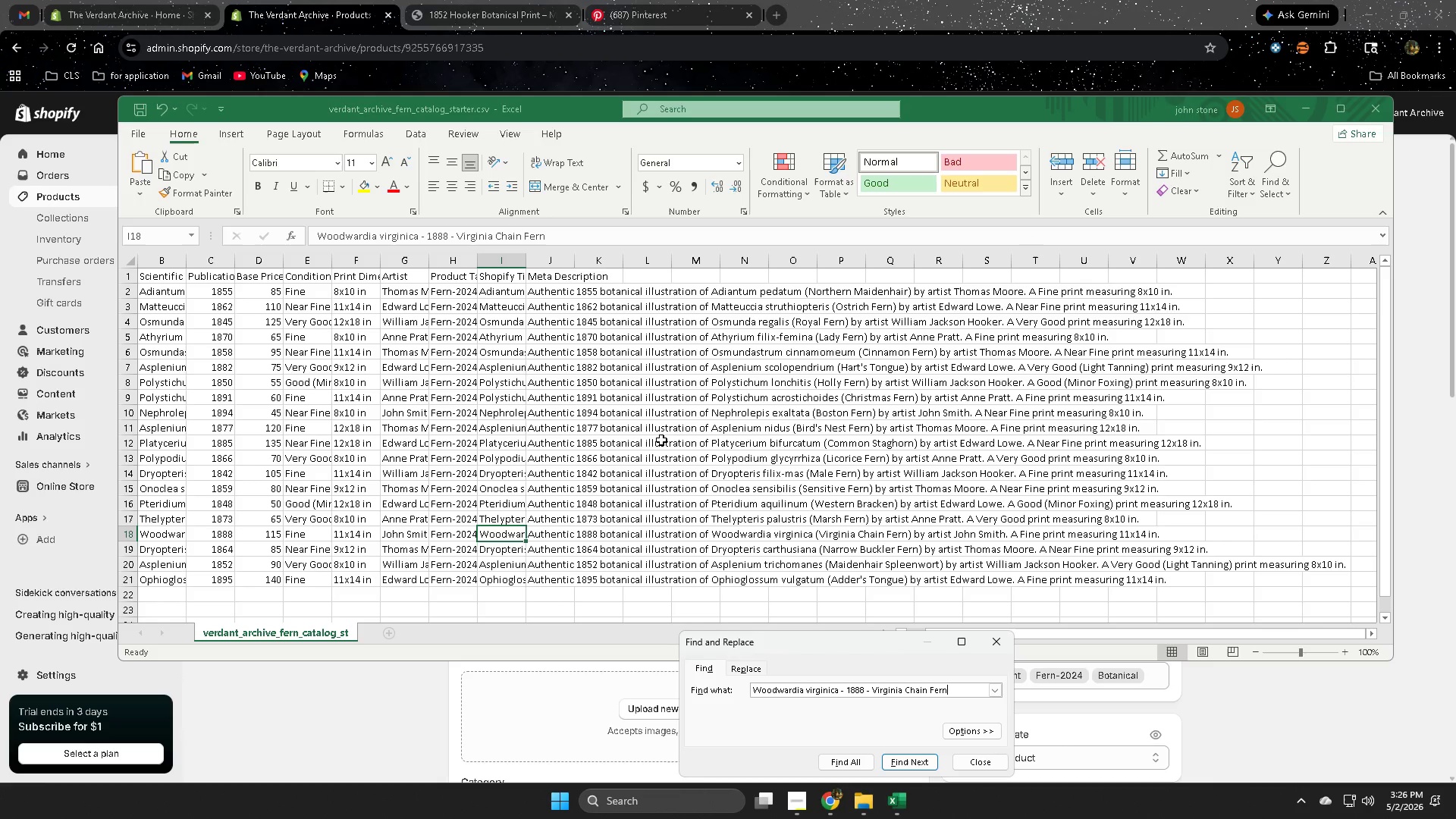 
left_click([129, 534])
 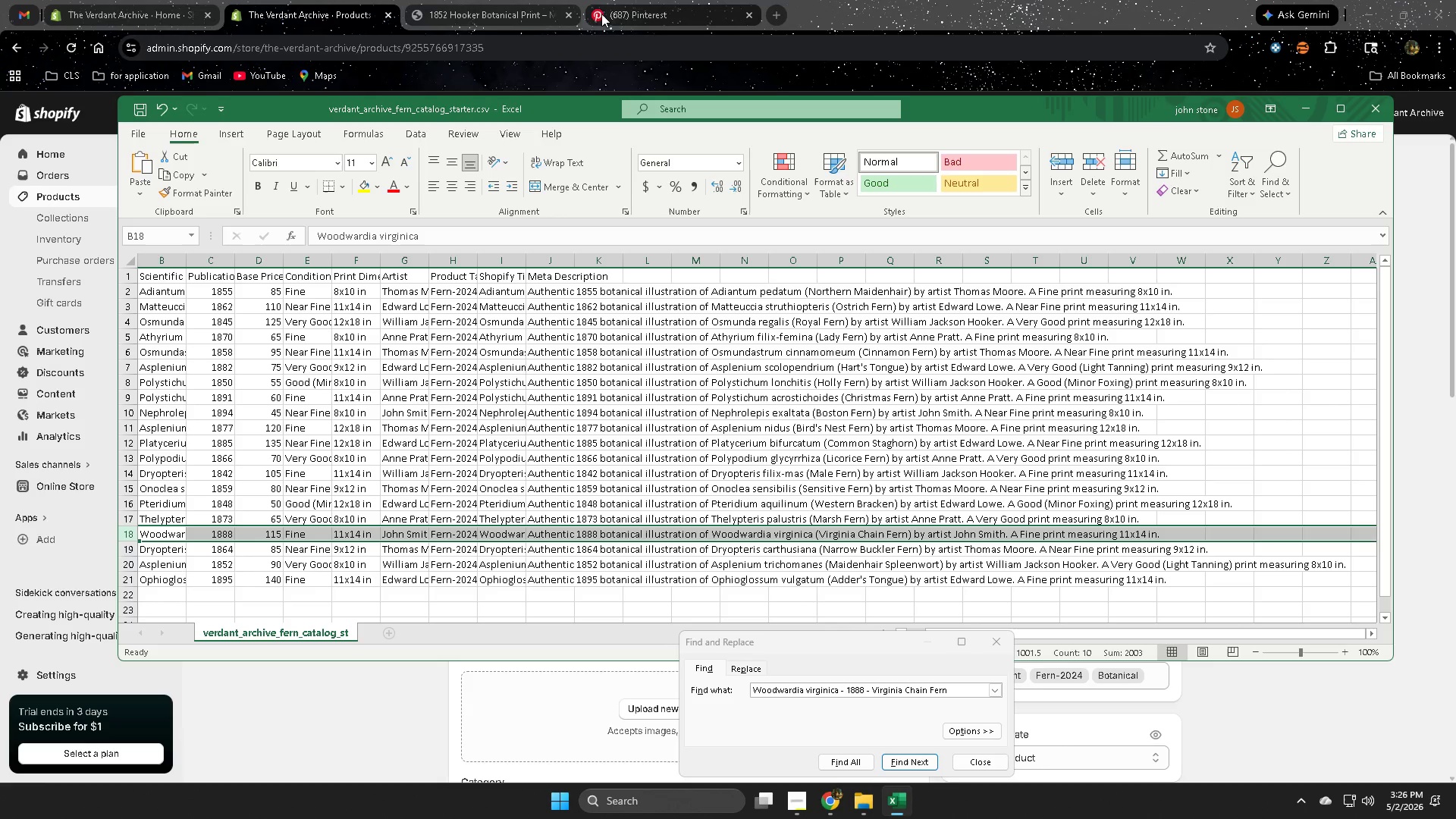 
wait(7.02)
 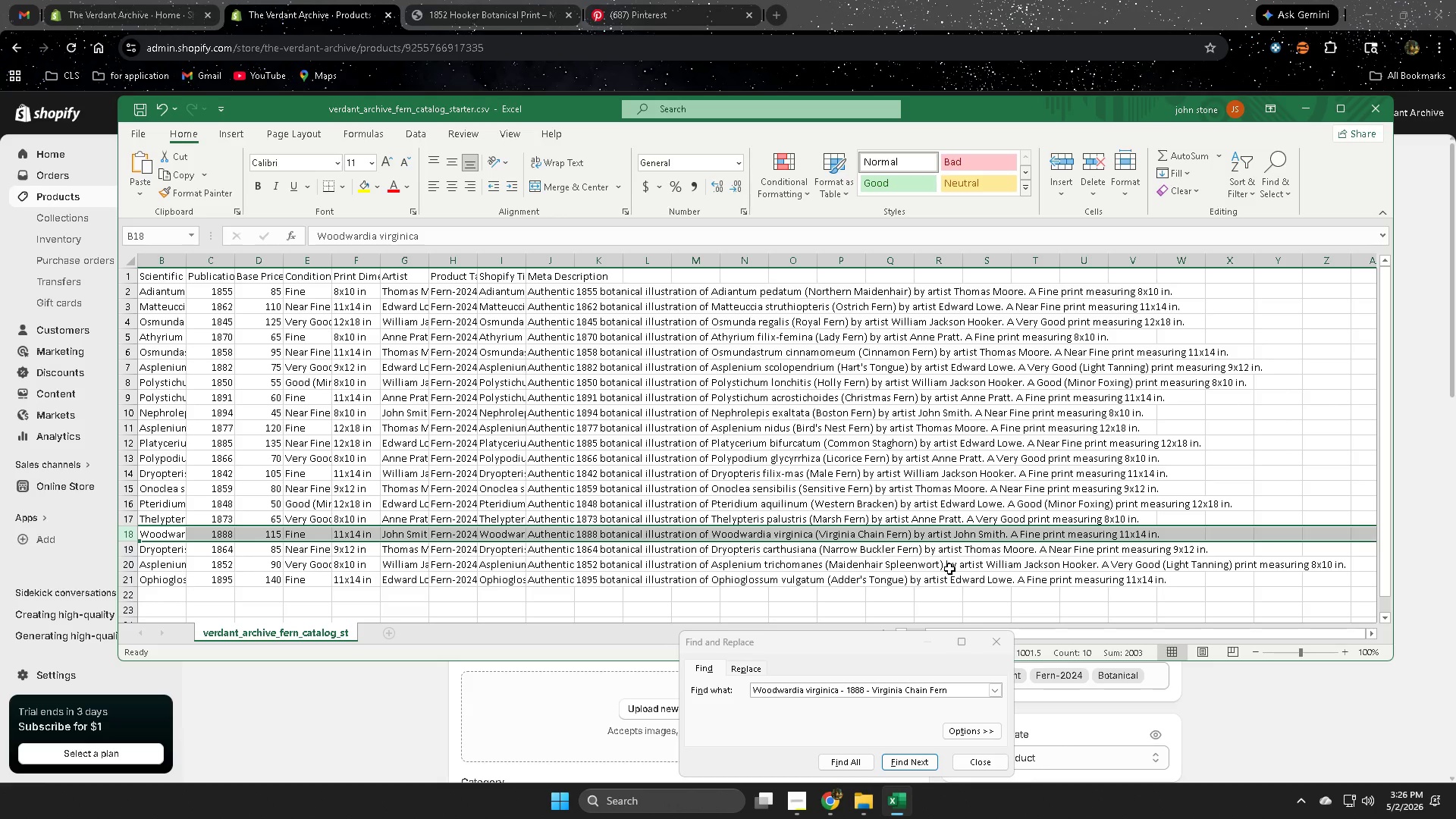 
left_click_drag(start_coordinate=[477, 1], to_coordinate=[466, 17])
 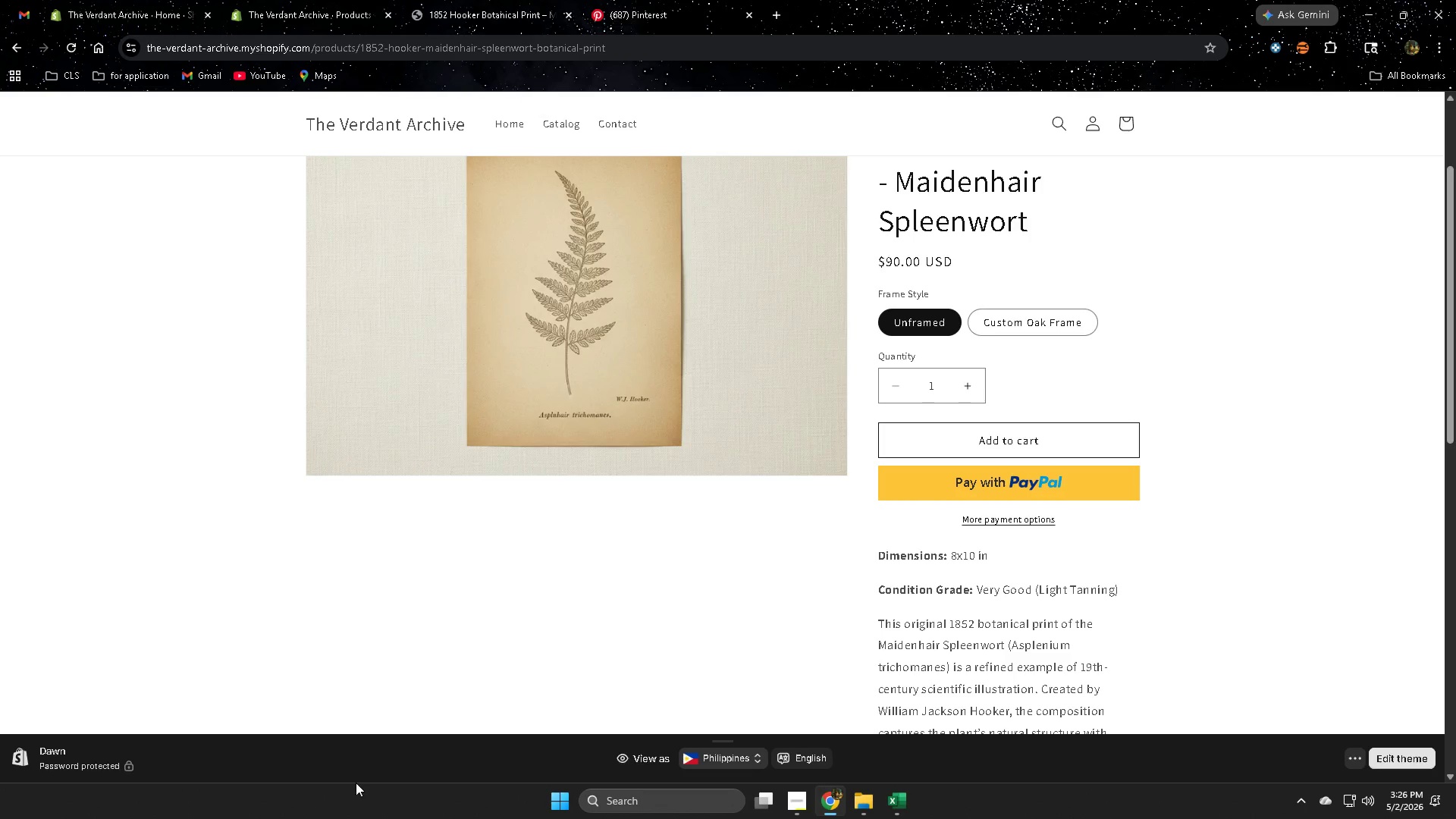 
scroll: coordinate [704, 578], scroll_direction: down, amount: 4.0
 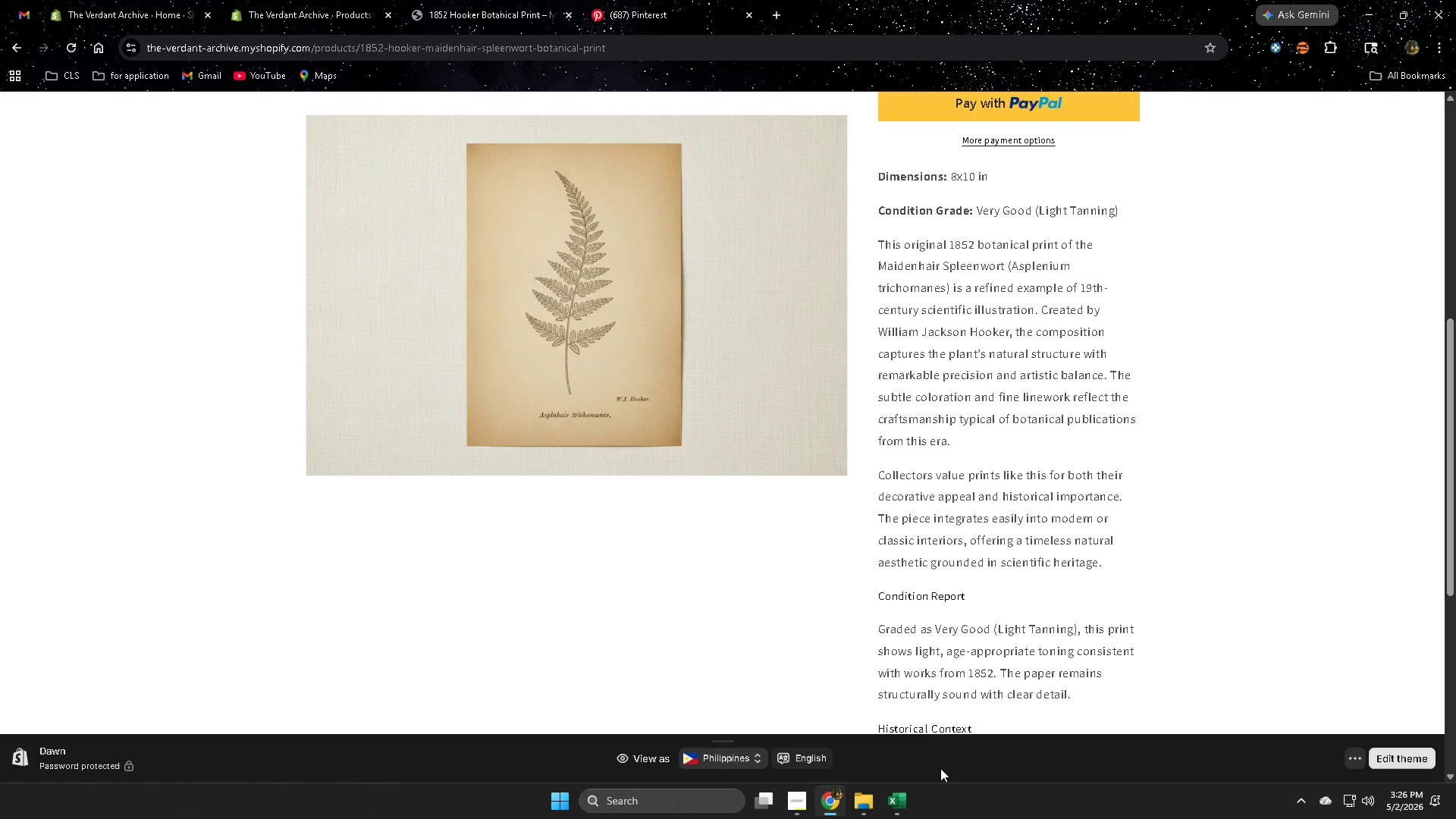 
wait(11.65)
 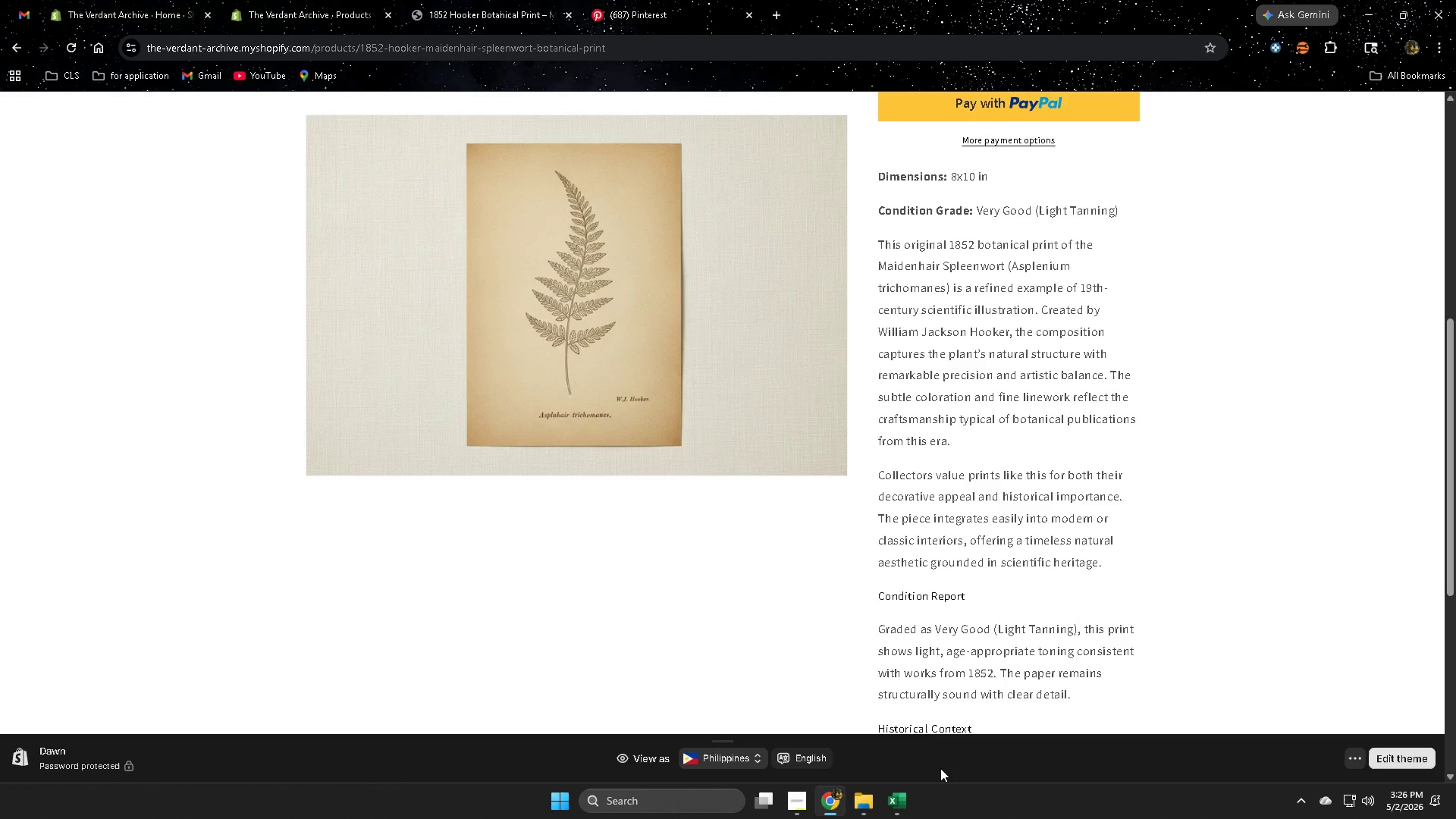 
mouse_move([879, 821])
 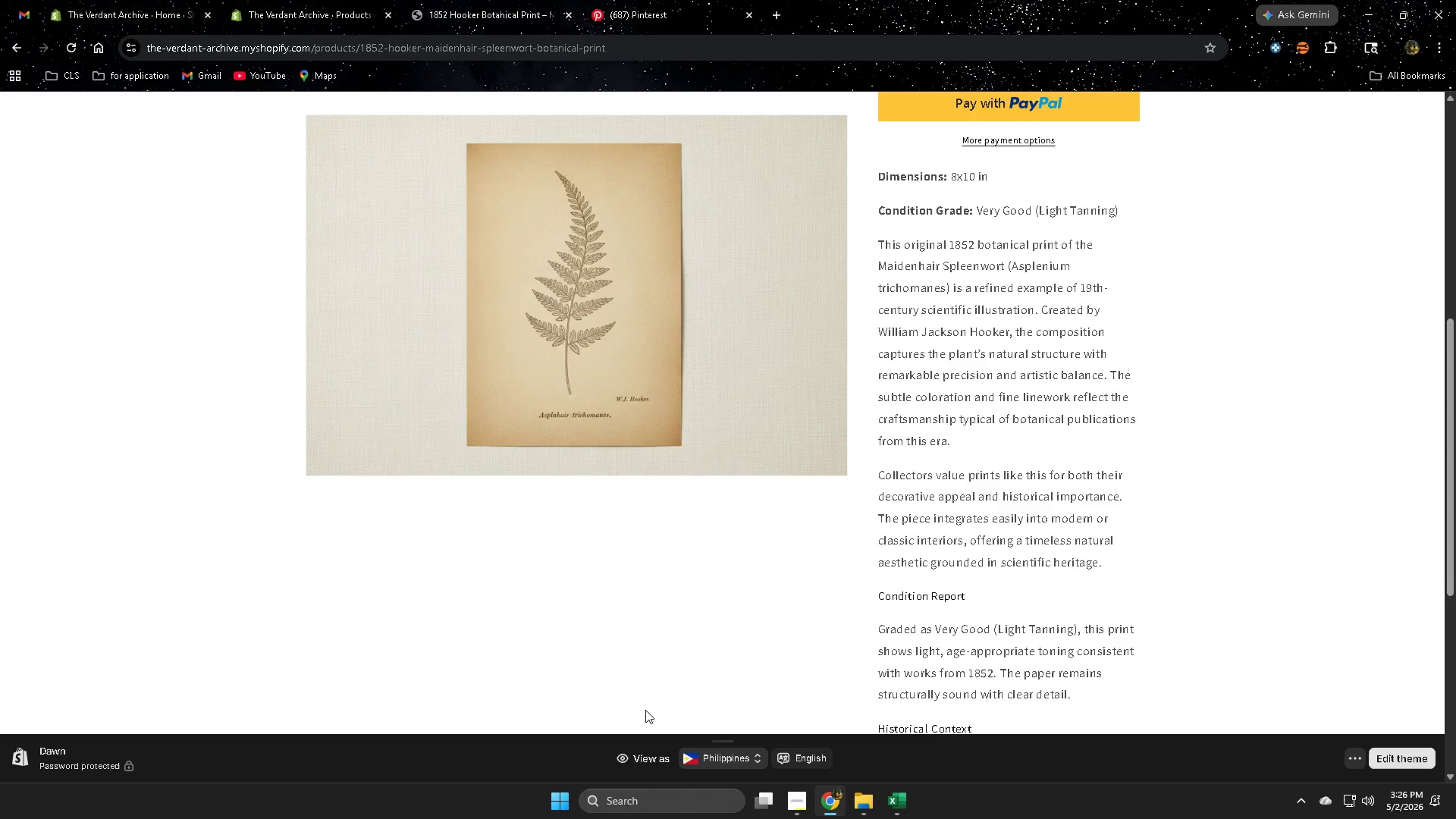 
wait(9.82)
 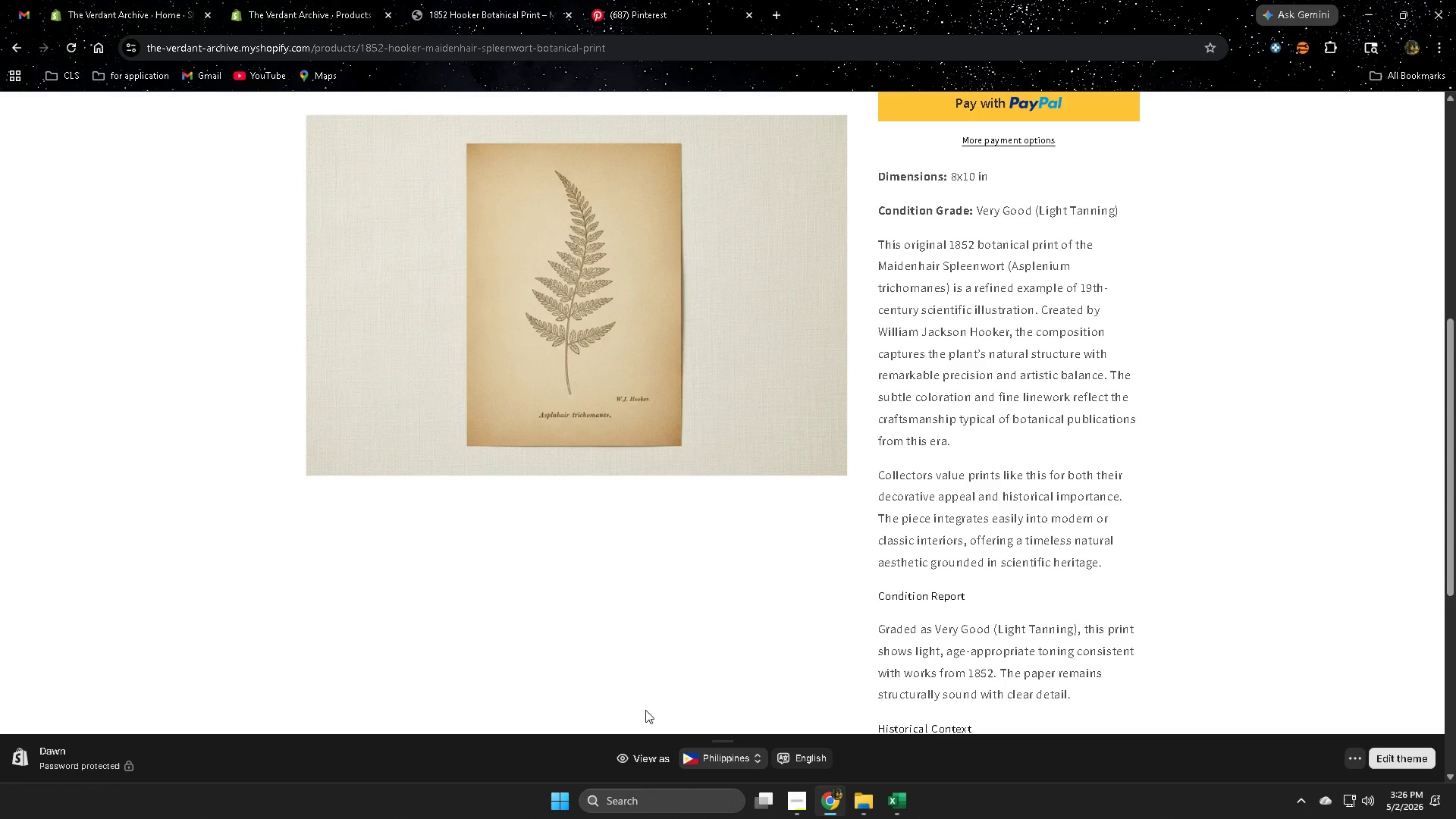 
scroll: coordinate [720, 386], scroll_direction: up, amount: 7.0
 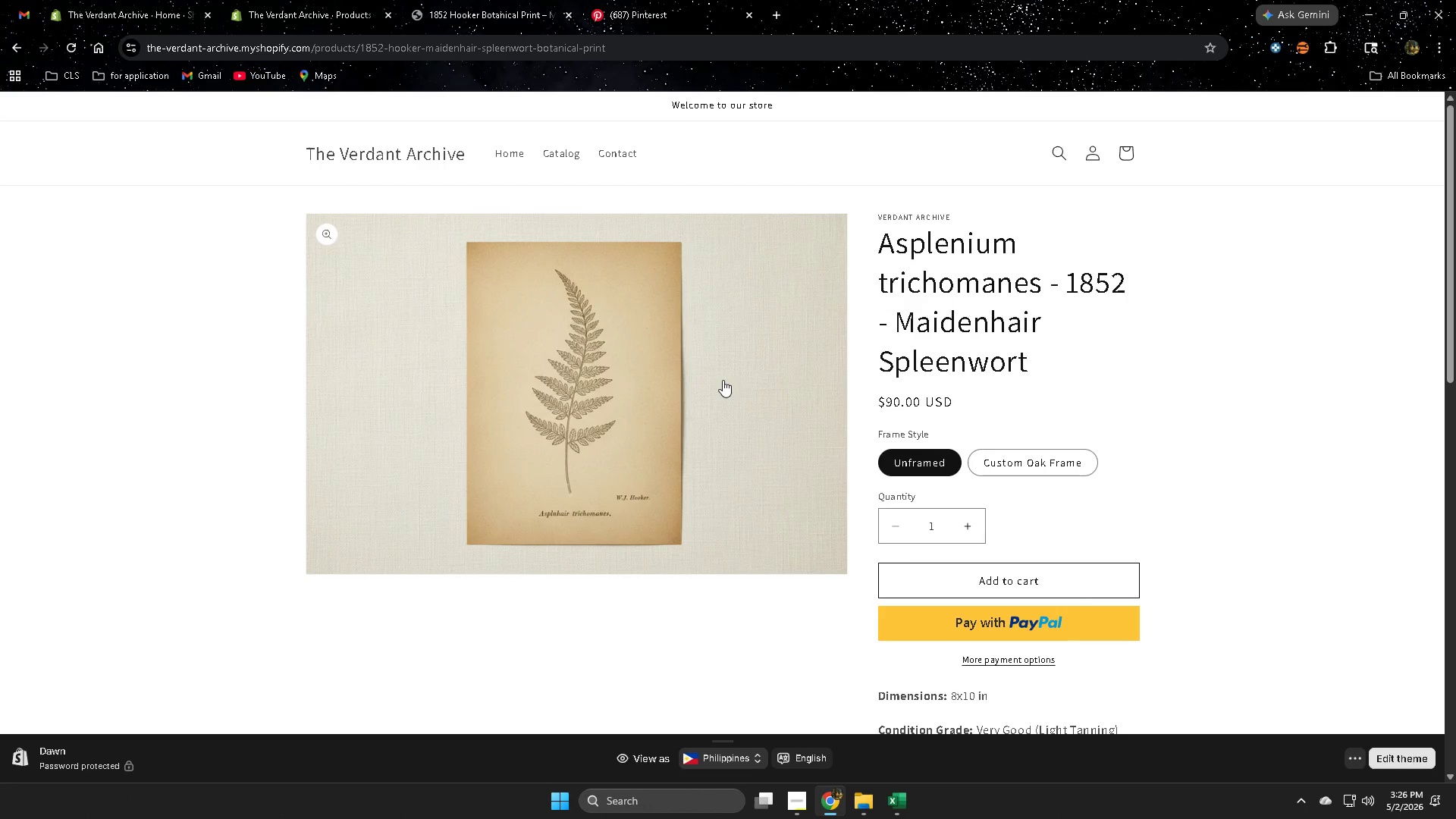 
scroll: coordinate [723, 380], scroll_direction: down, amount: 5.0
 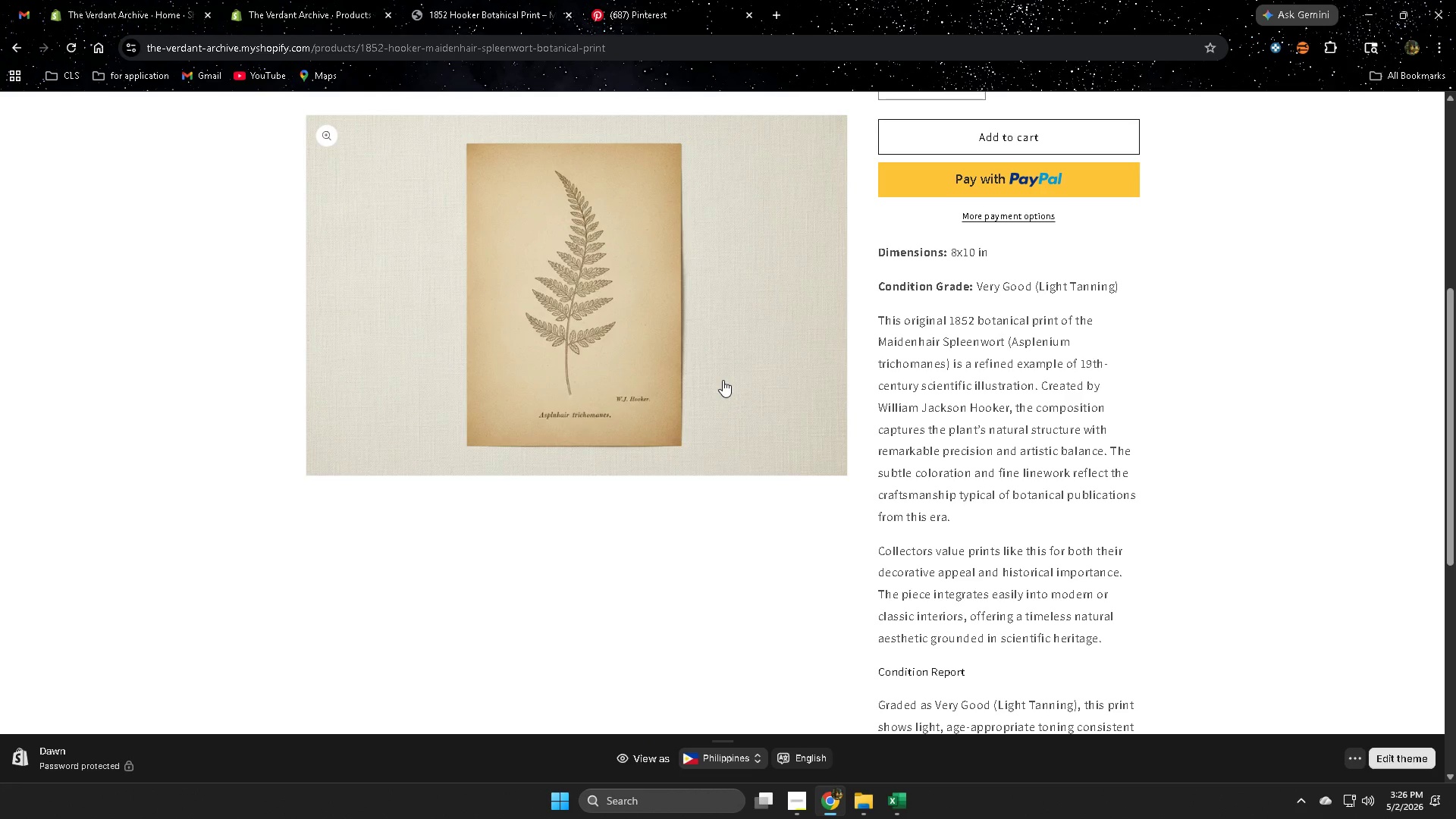 
scroll: coordinate [1009, 419], scroll_direction: up, amount: 4.0
 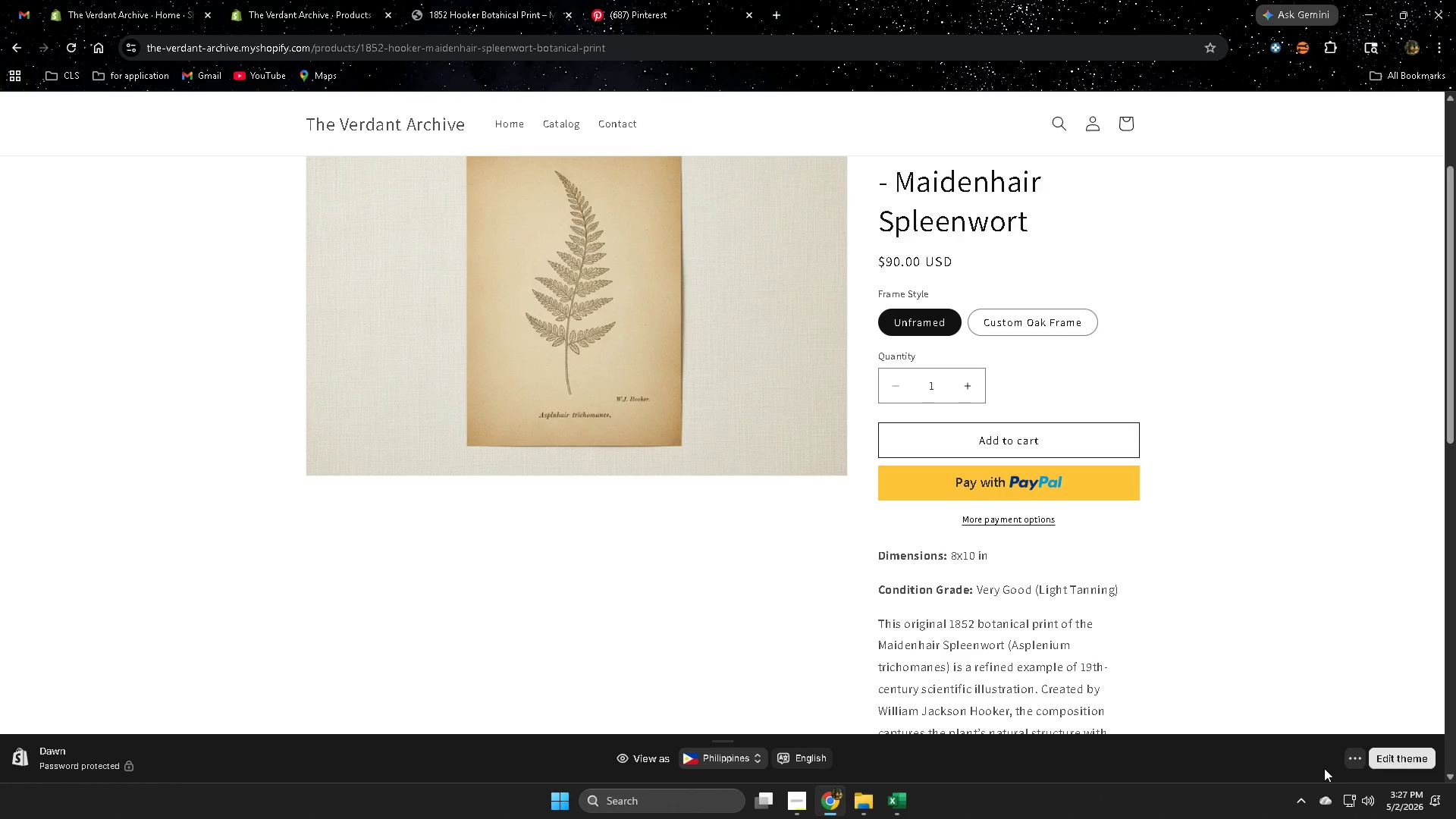 
wait(15.07)
 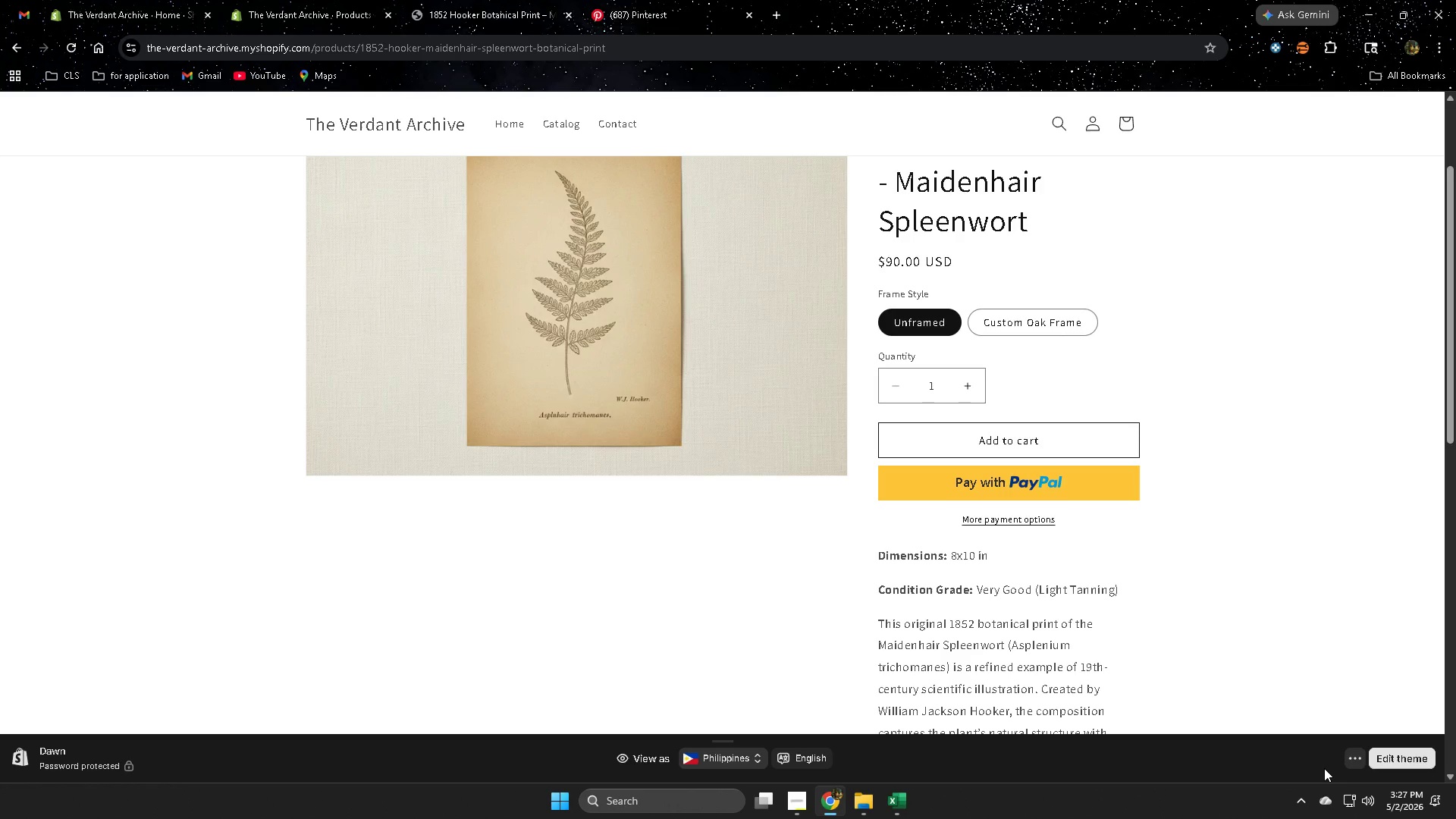 
scroll: coordinate [1153, 393], scroll_direction: down, amount: 4.0
 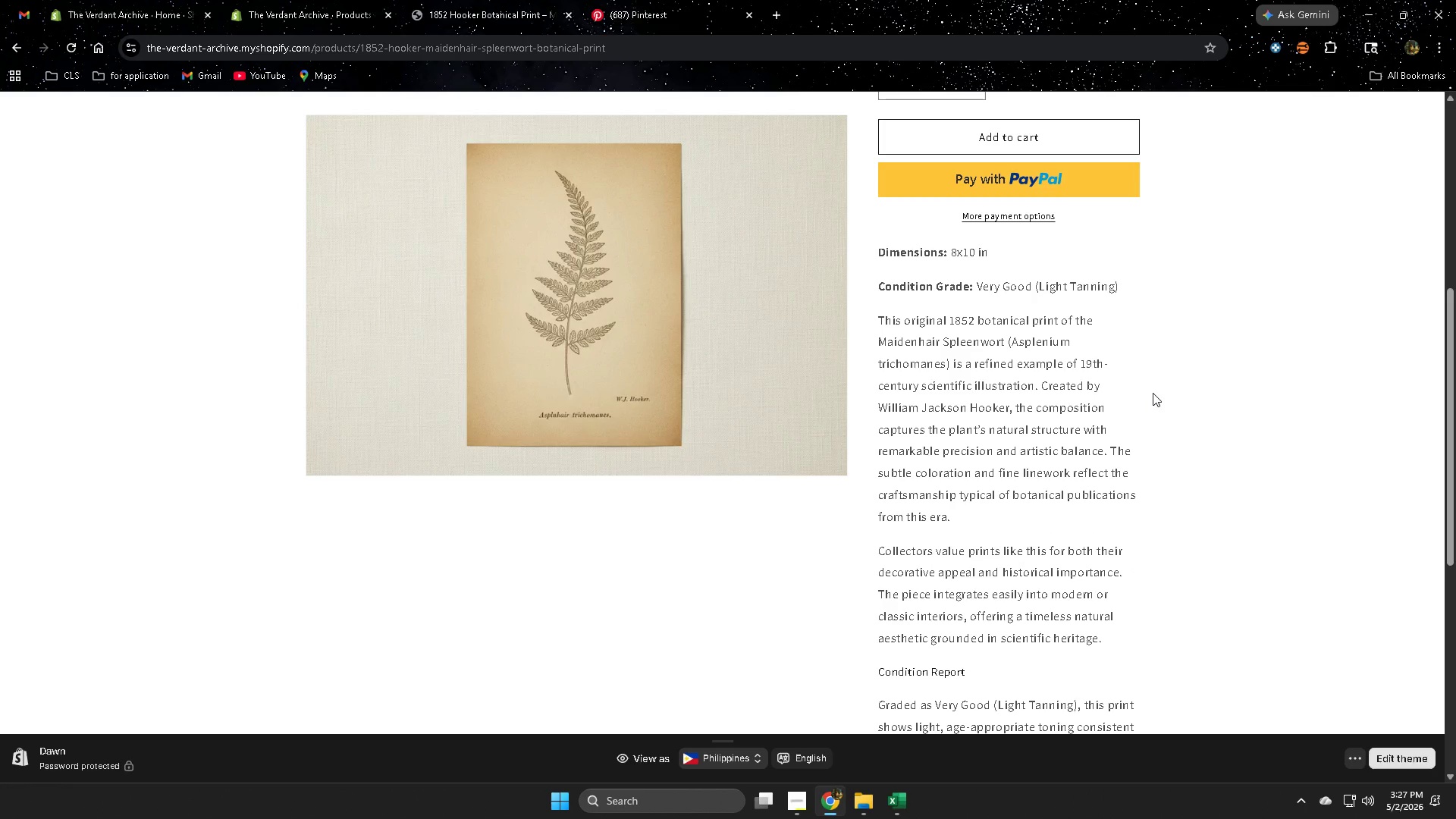 
scroll: coordinate [1153, 393], scroll_direction: up, amount: 1.0
 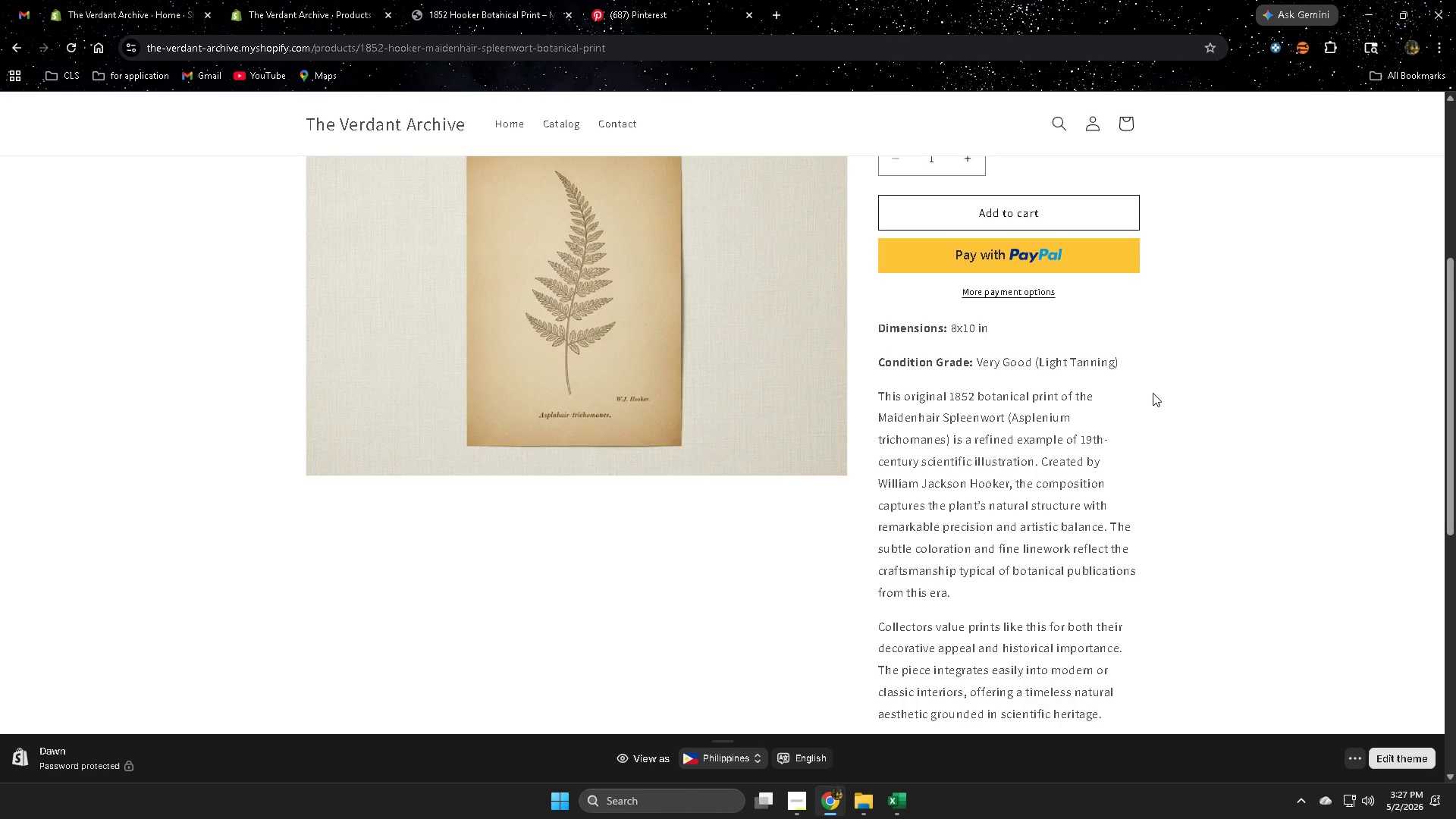 
scroll: coordinate [1153, 393], scroll_direction: down, amount: 1.0
 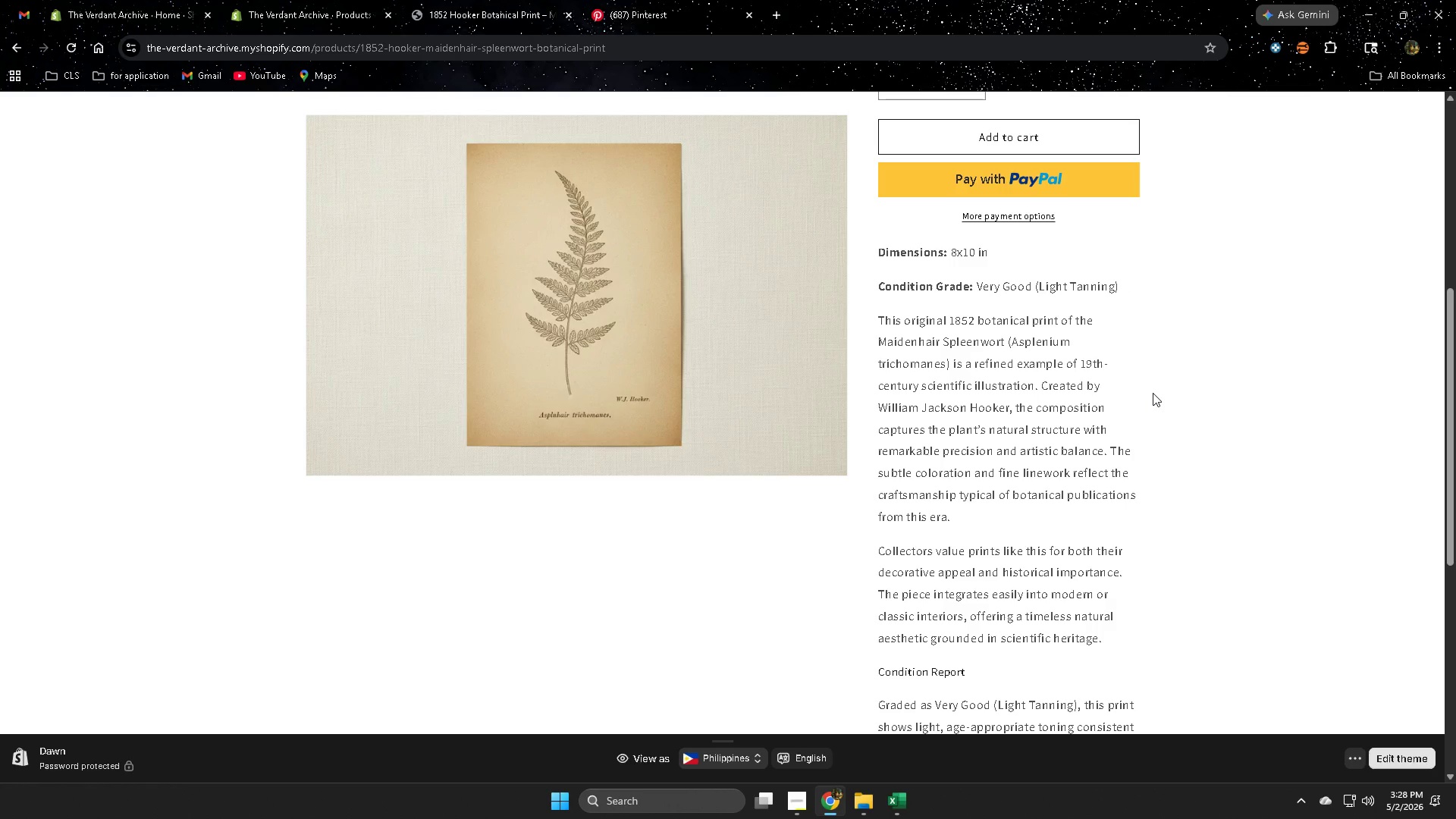 
wait(50.95)
 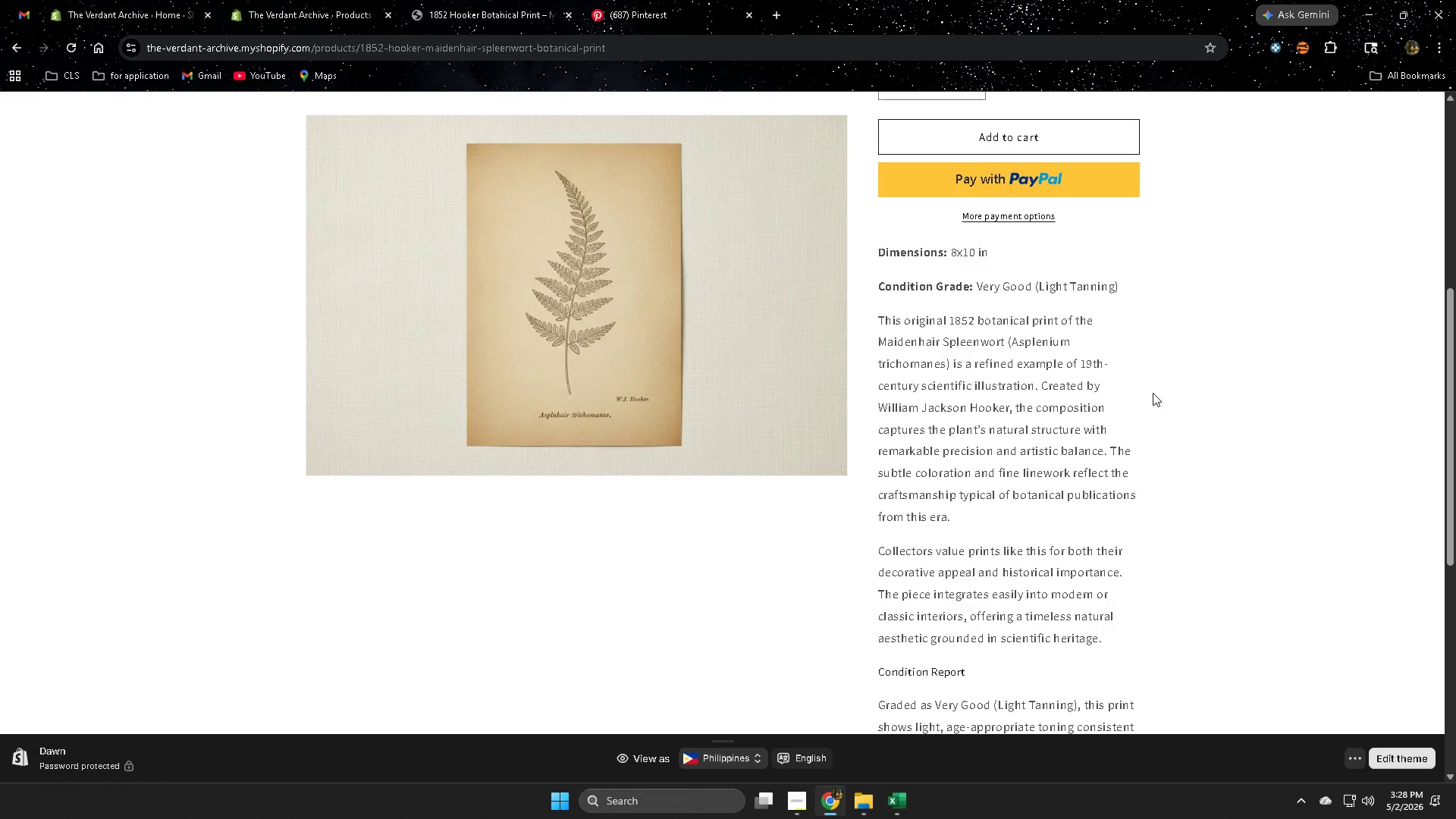 
scroll: coordinate [1046, 331], scroll_direction: down, amount: 4.0
 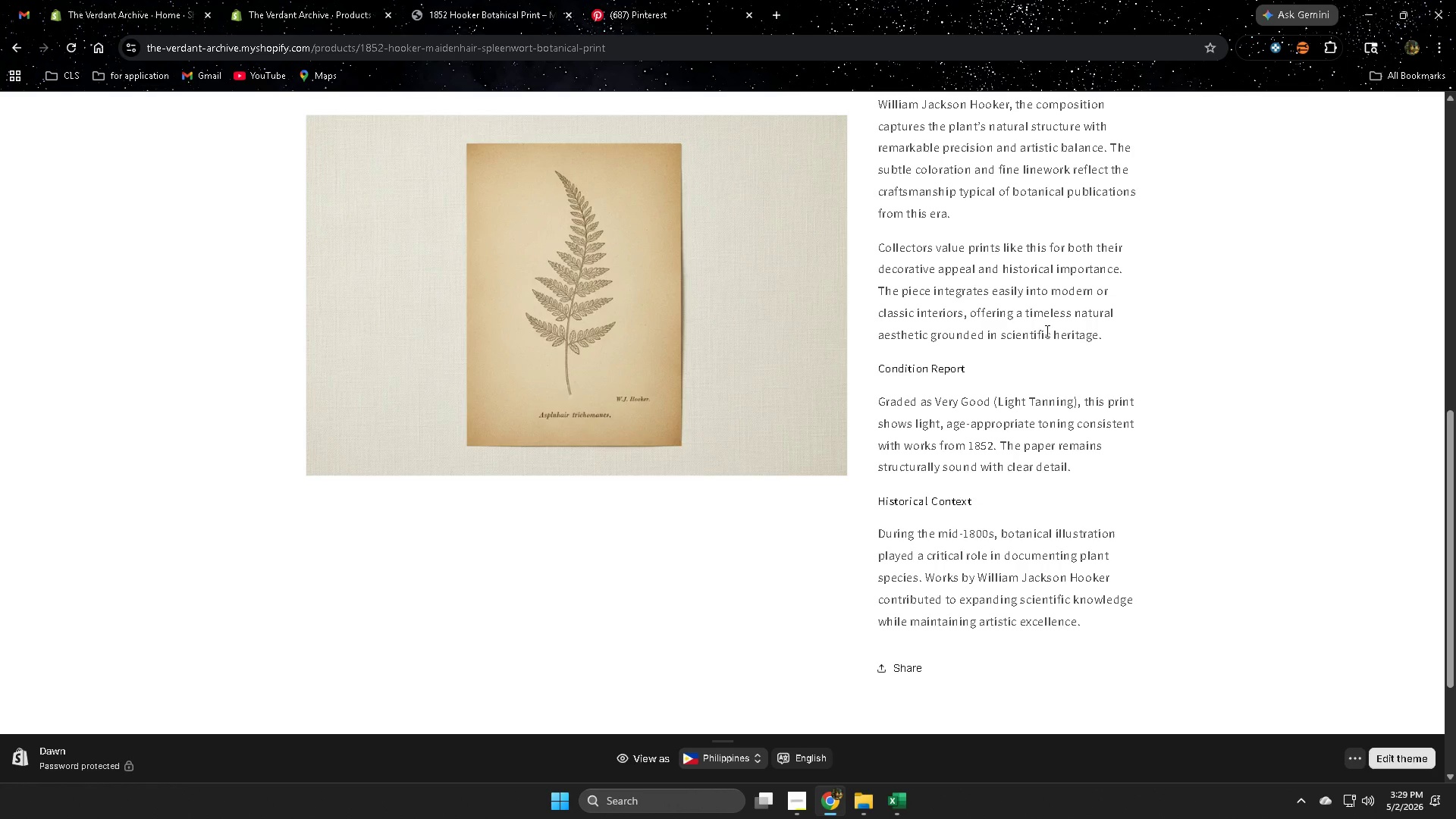 
wait(59.2)
 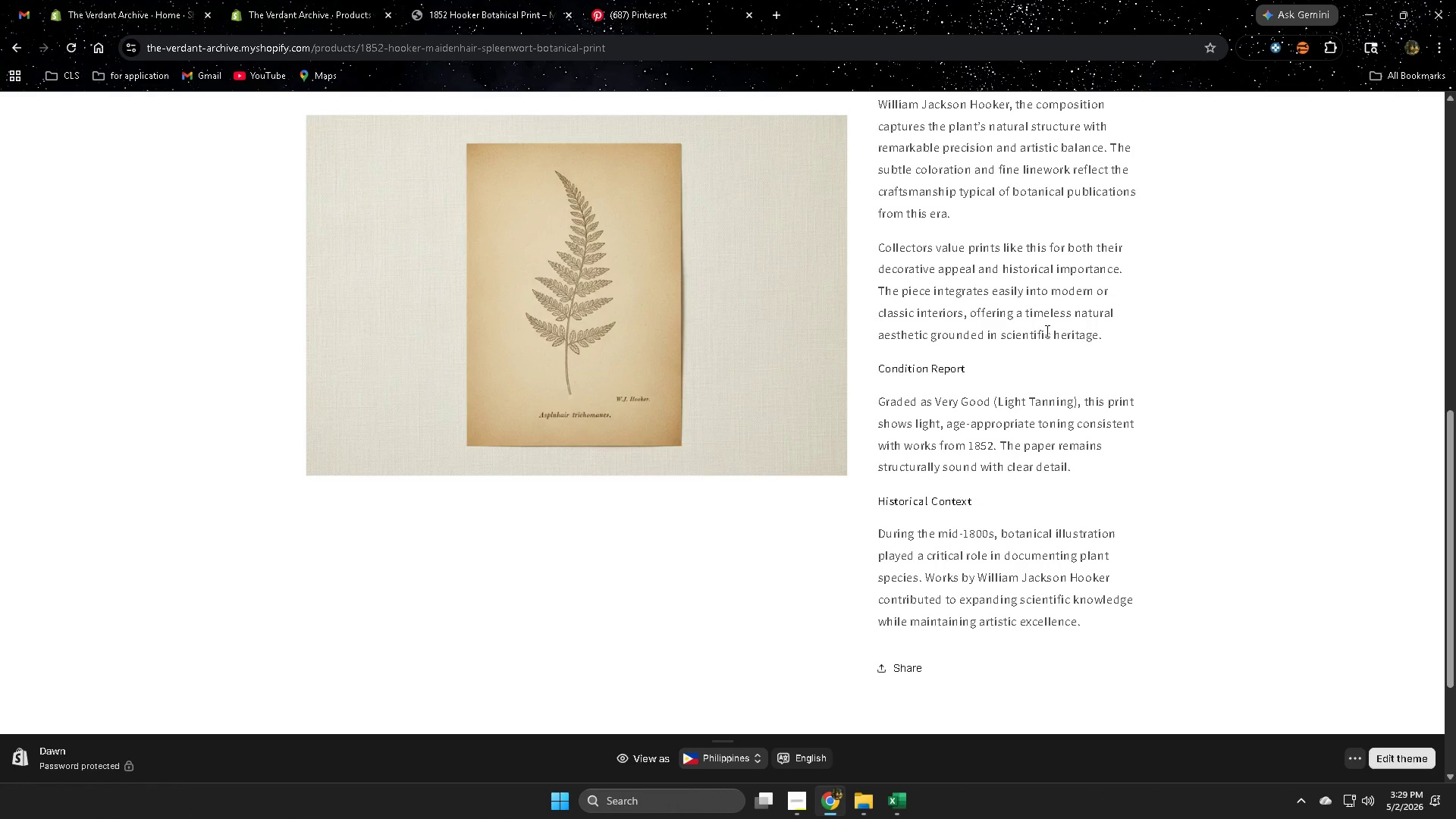 
scroll: coordinate [1044, 359], scroll_direction: down, amount: 5.0
 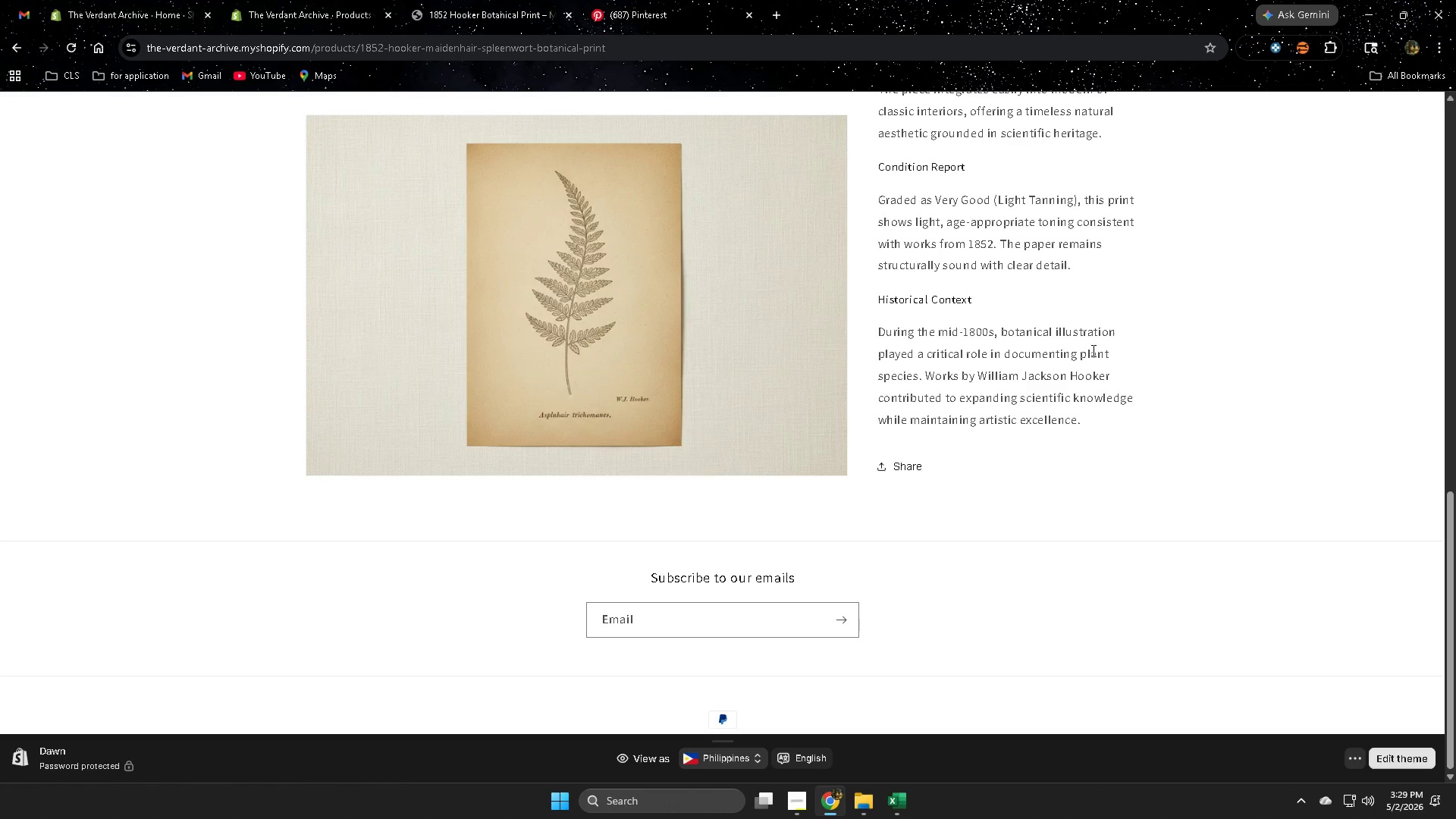 
wait(27.75)
 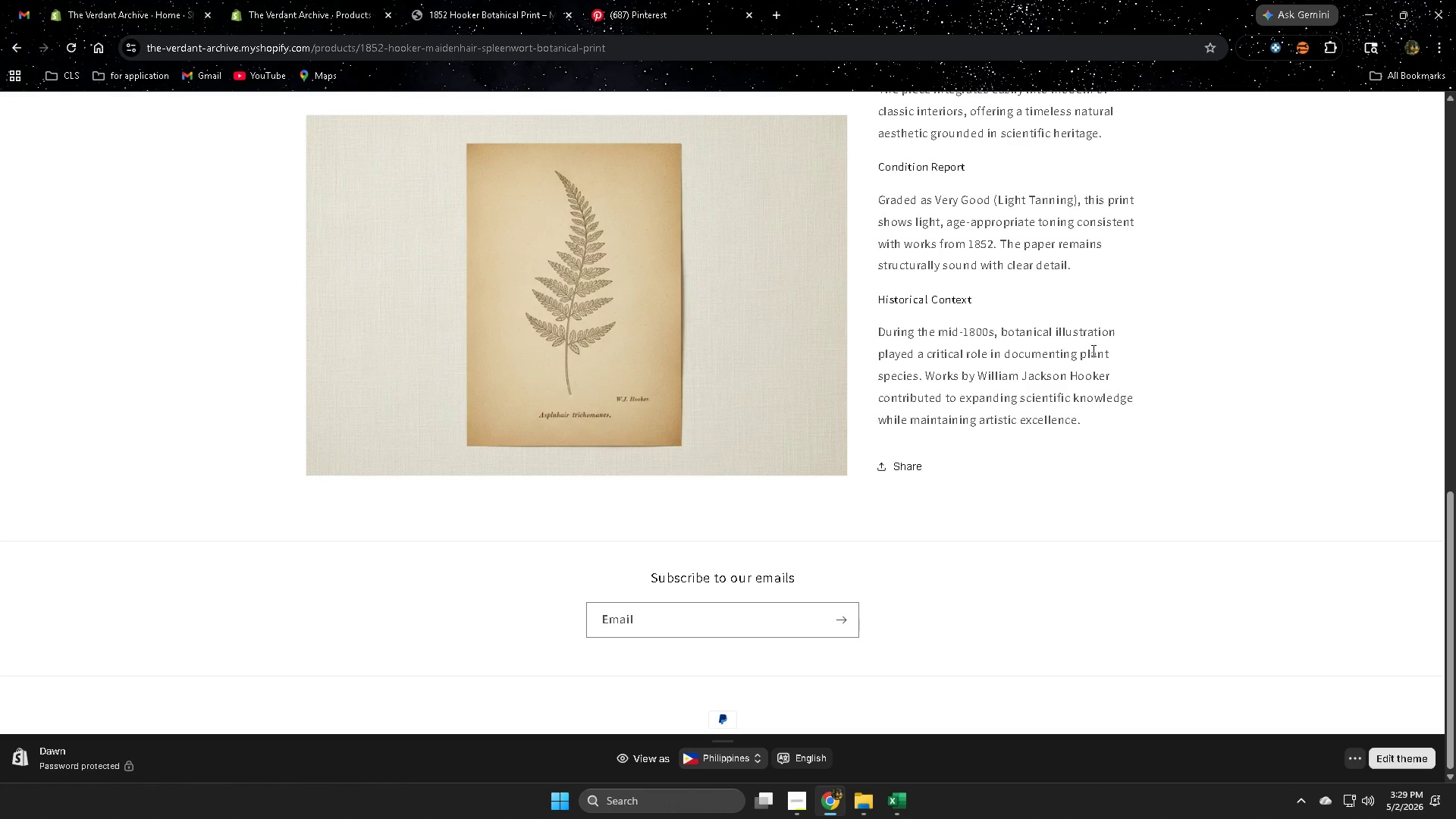 
scroll: coordinate [574, 182], scroll_direction: up, amount: 5.0
 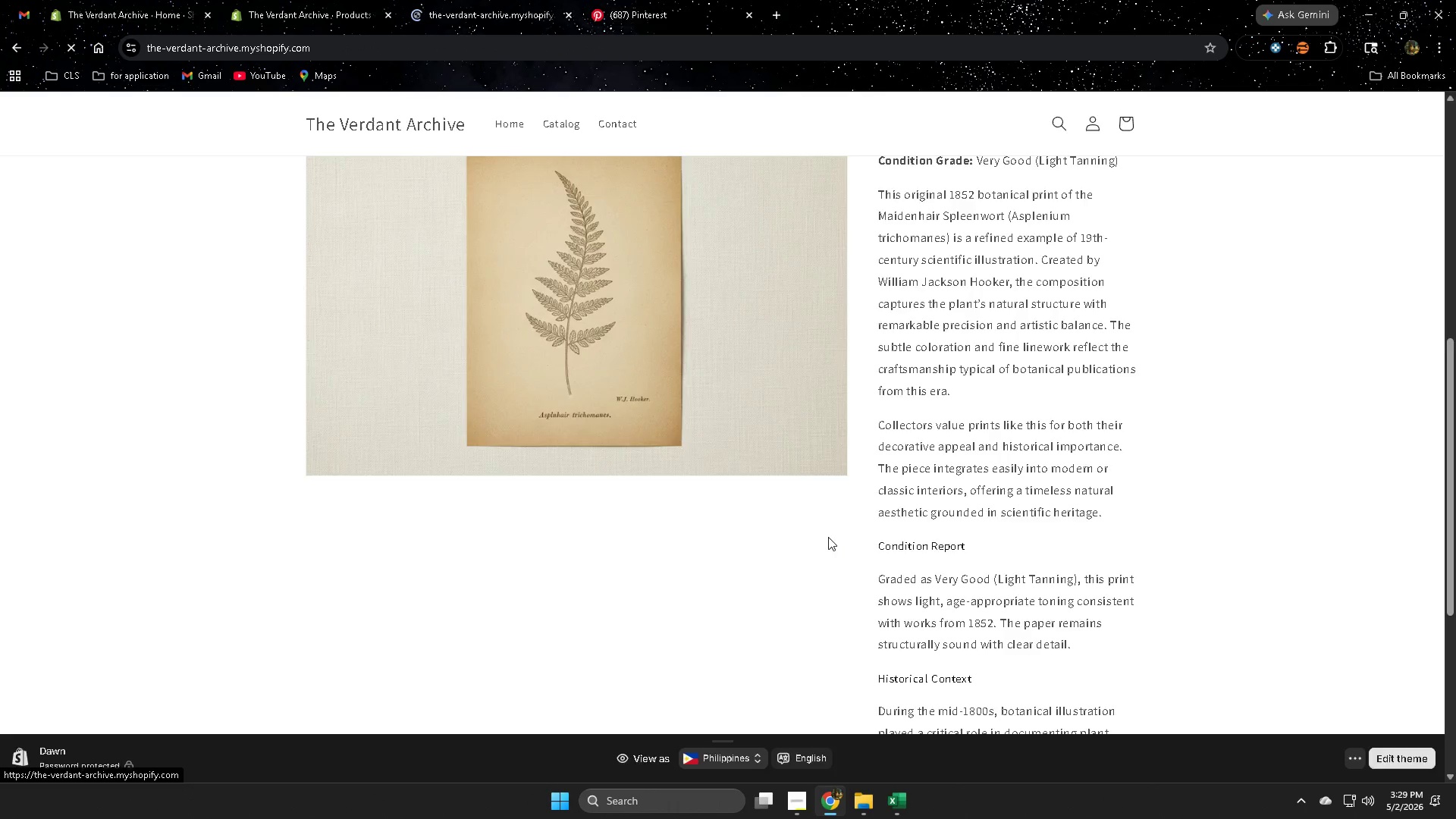 
scroll: coordinate [663, 468], scroll_direction: down, amount: 8.0
 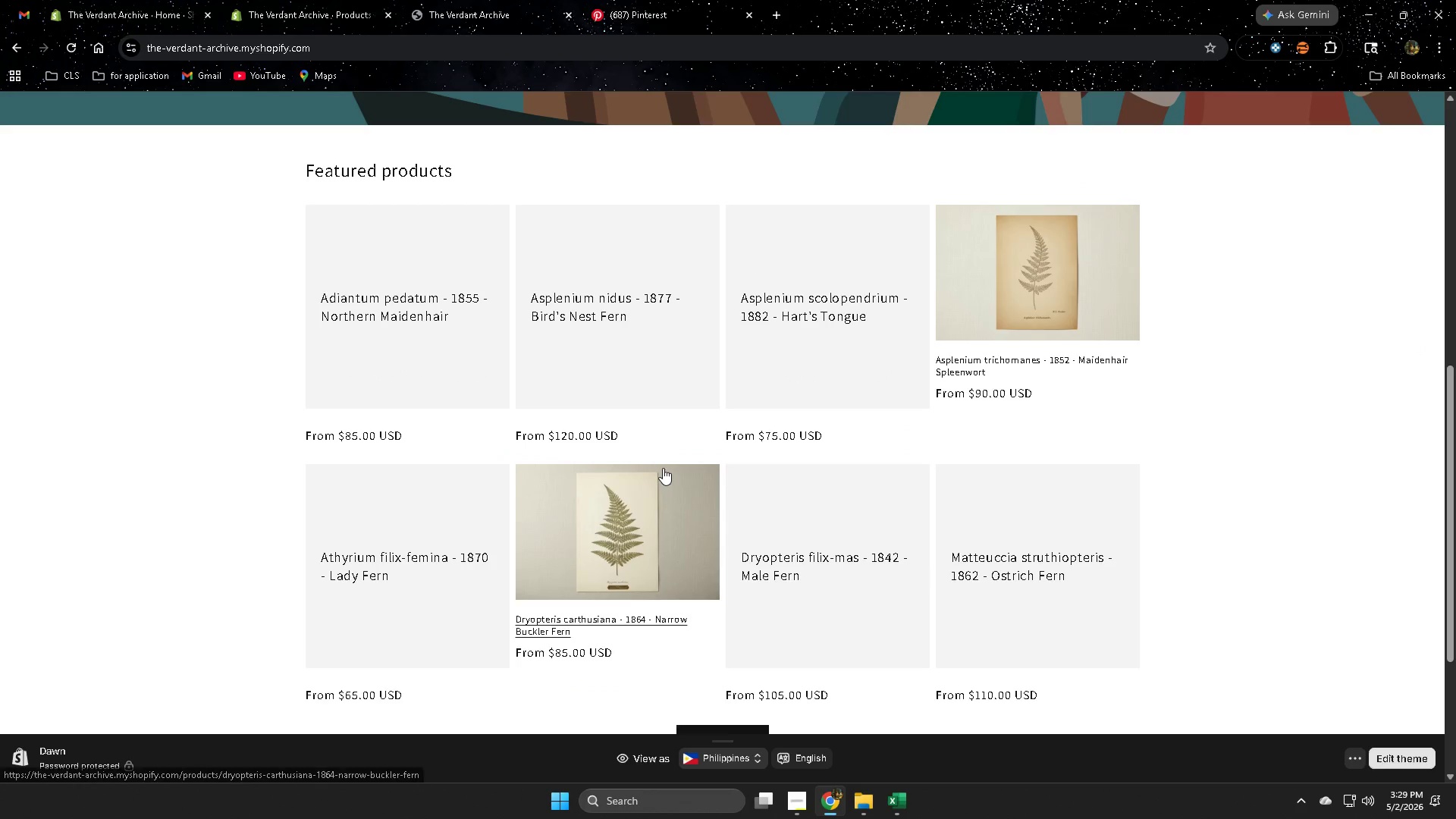 
scroll: coordinate [663, 468], scroll_direction: up, amount: 1.0
 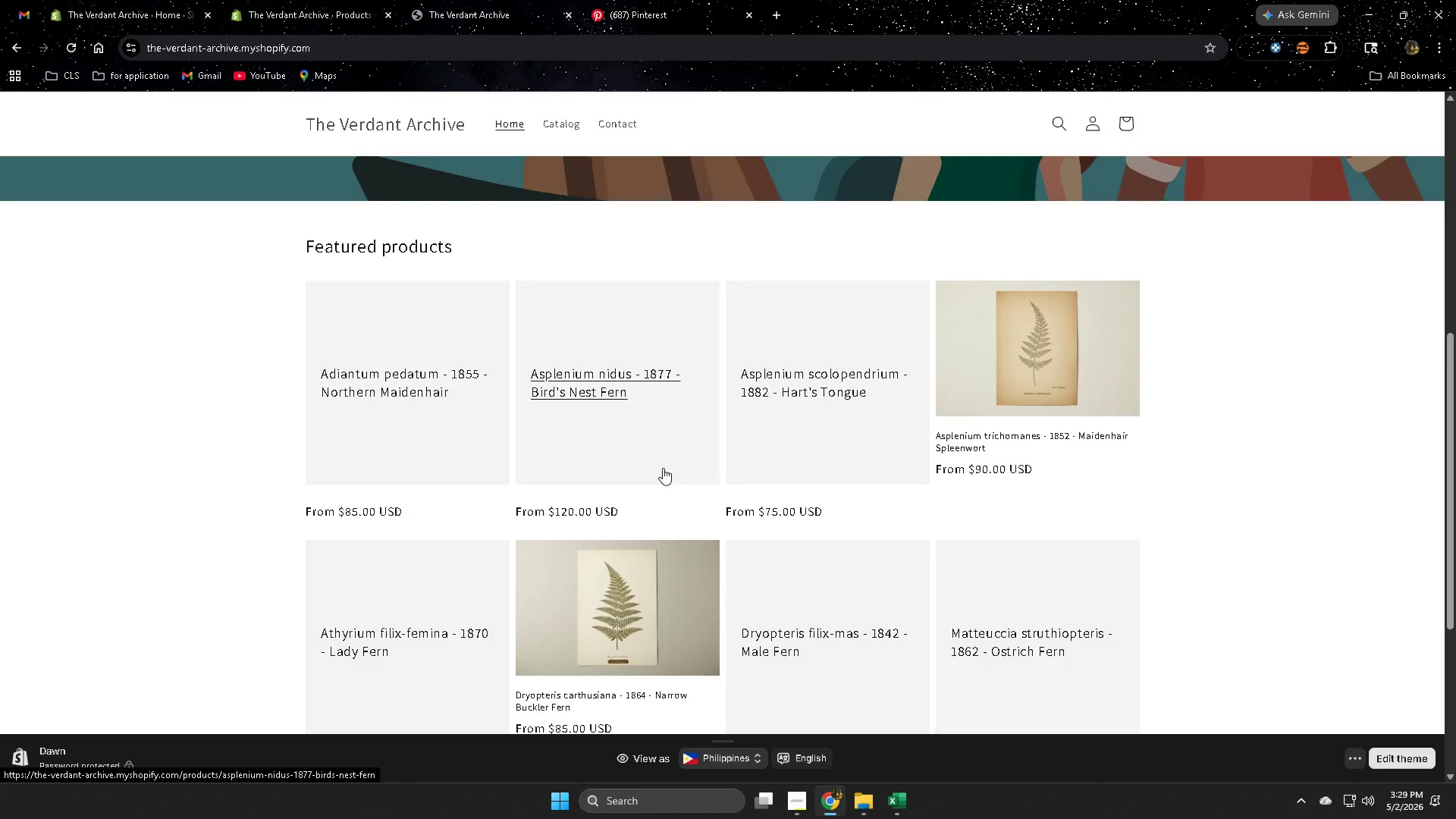 
scroll: coordinate [663, 468], scroll_direction: down, amount: 2.0
 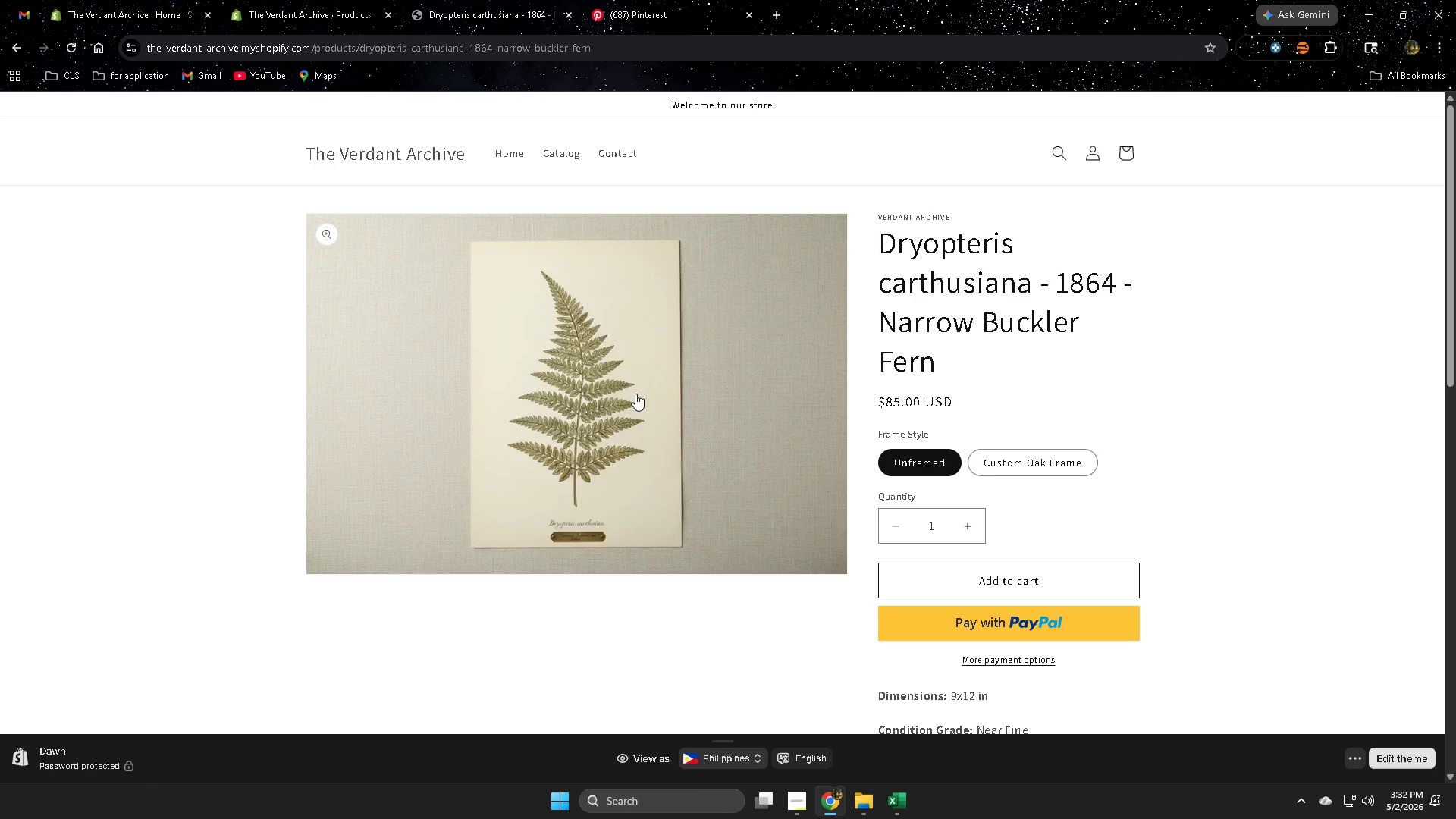 
wait(157.41)
 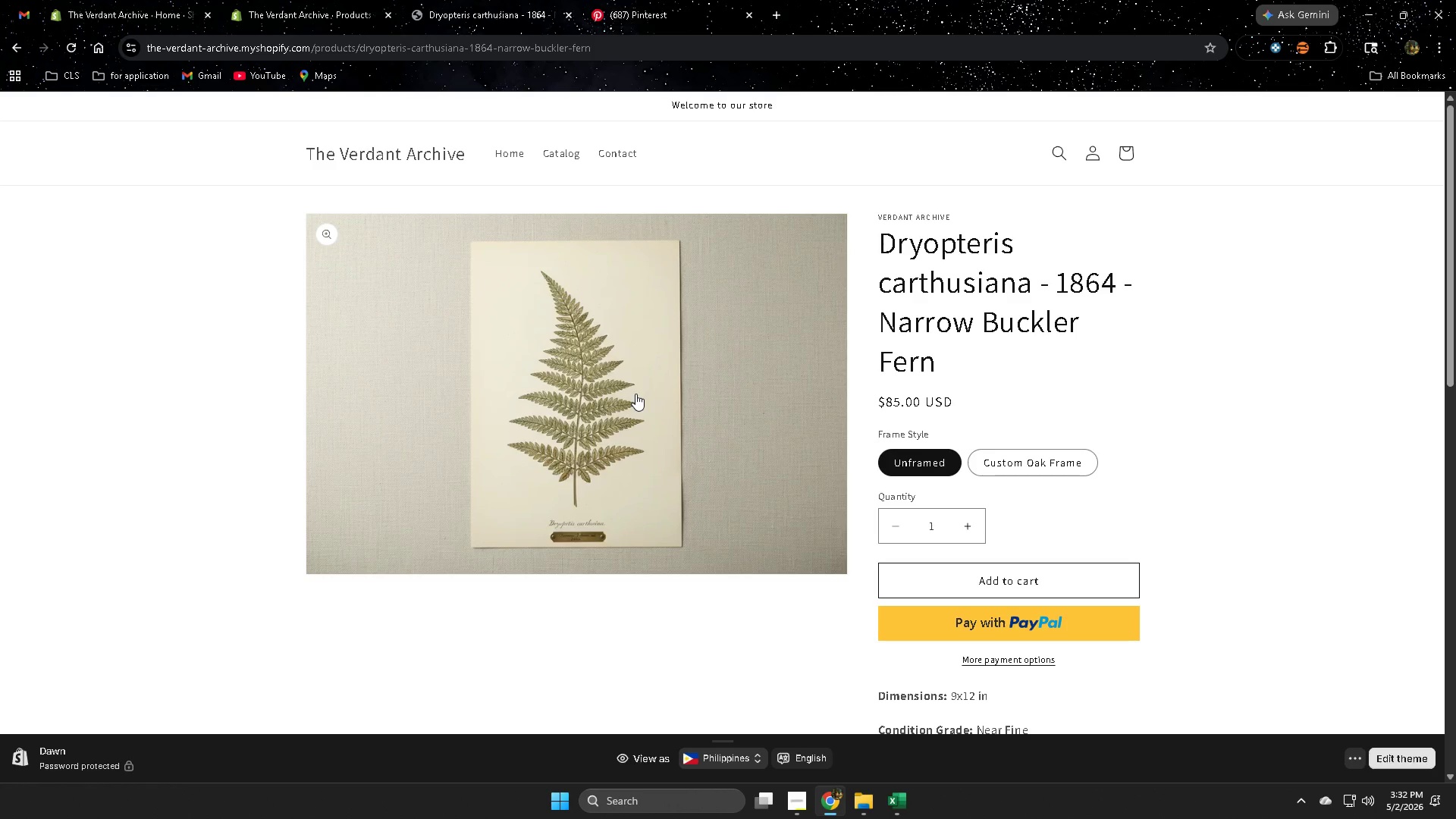 
scroll: coordinate [999, 304], scroll_direction: down, amount: 5.0
 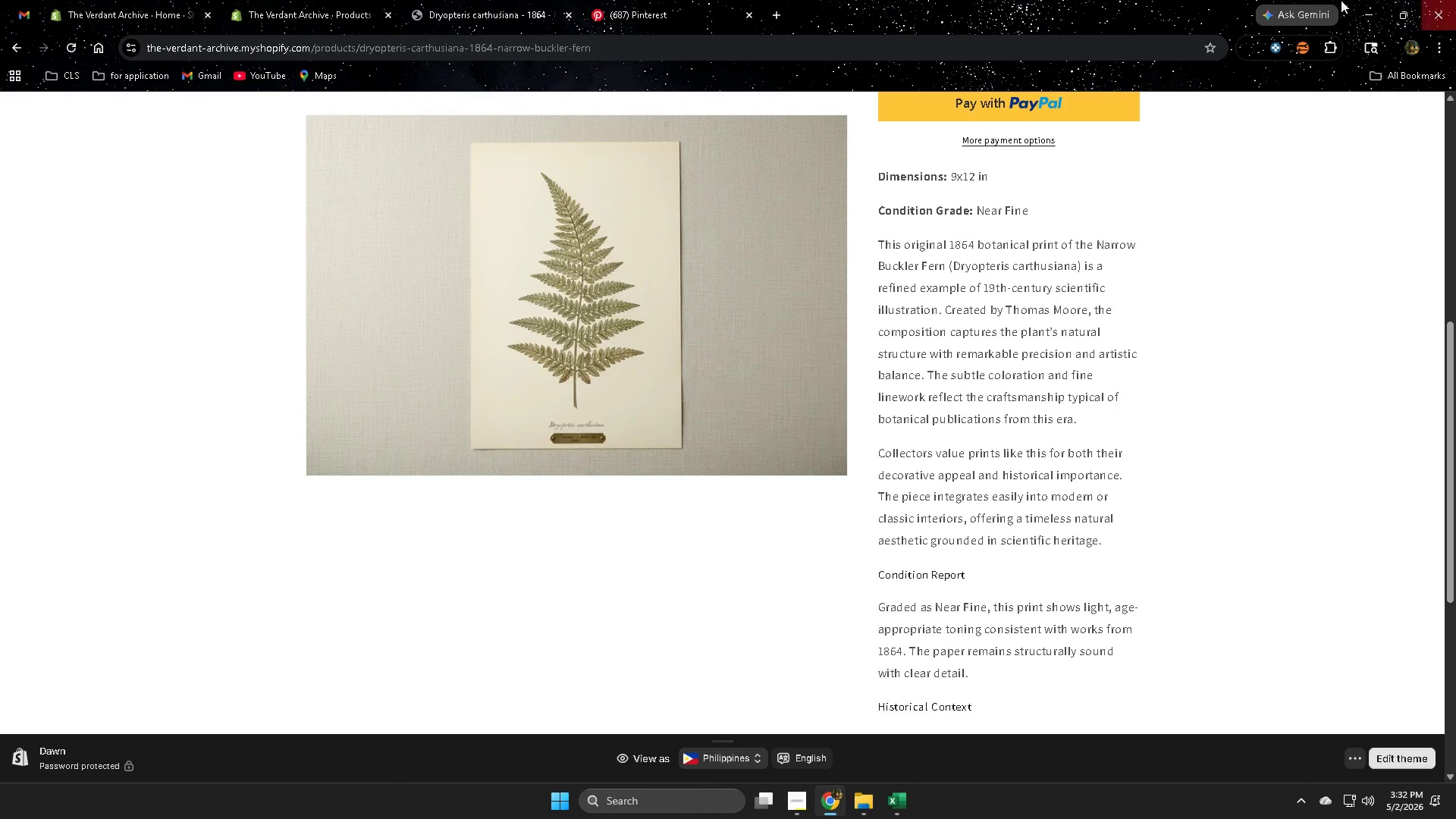 
wait(26.75)
 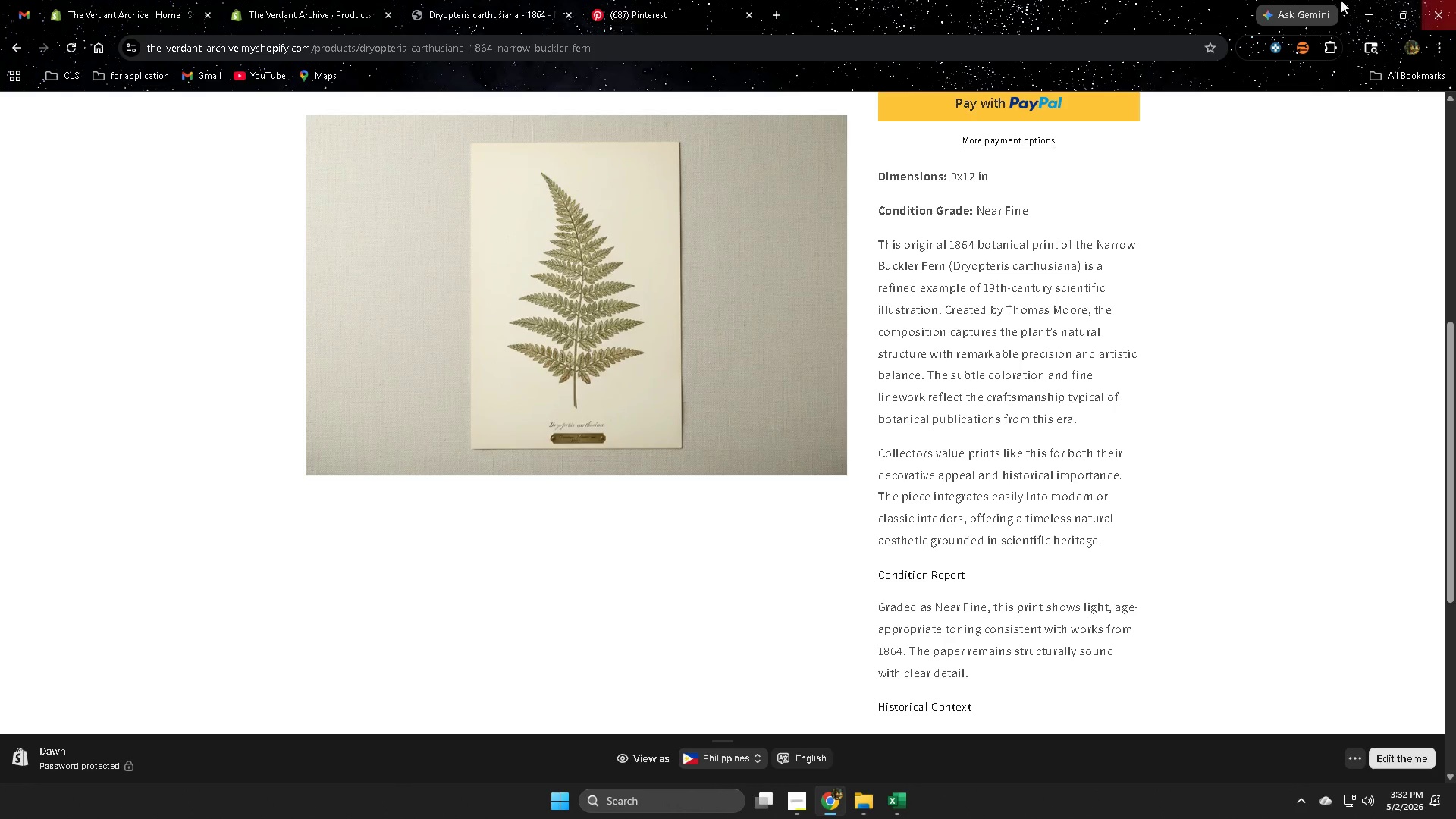 
scroll: coordinate [1060, 306], scroll_direction: down, amount: 3.0
 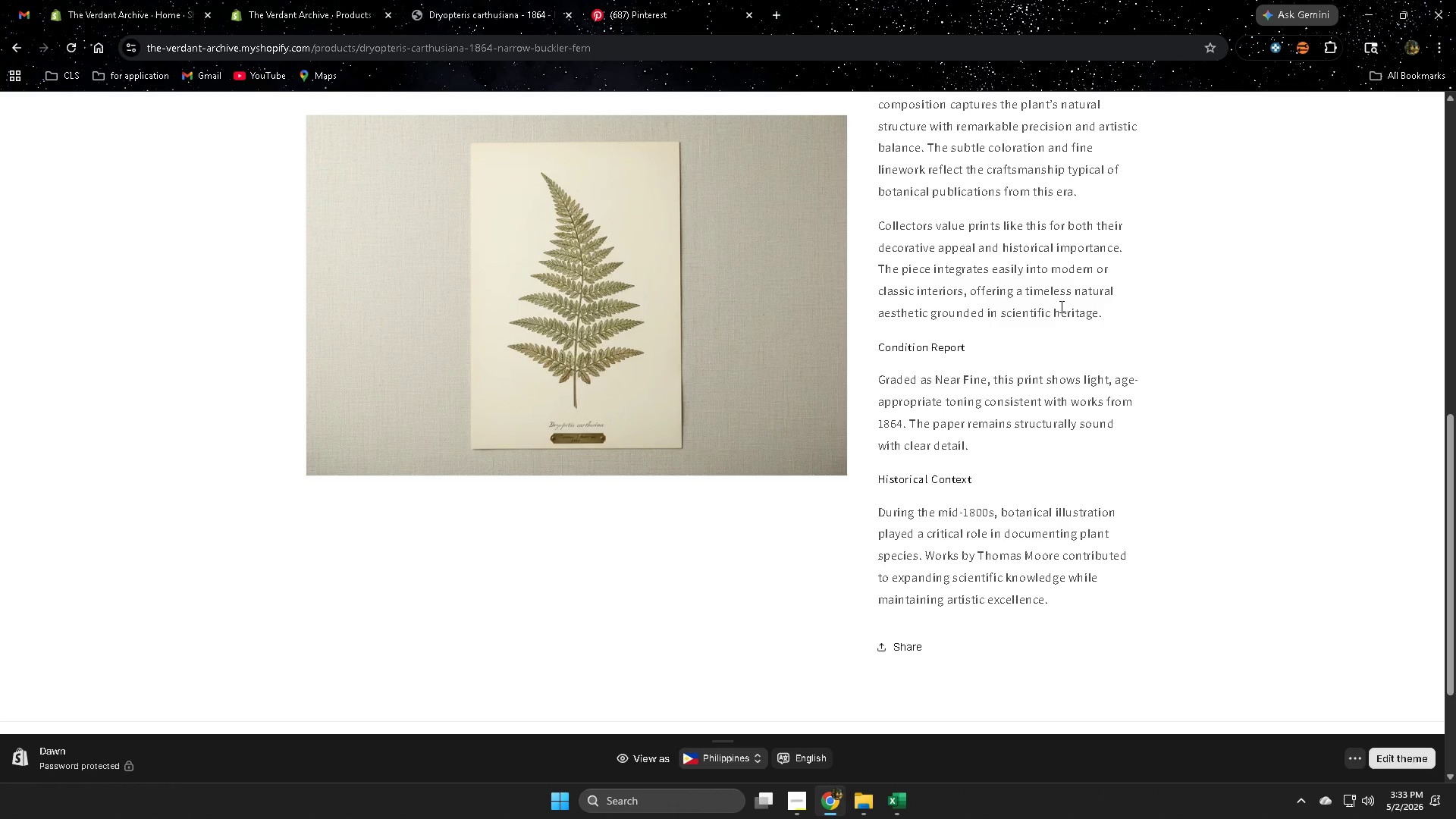 
wait(54.05)
 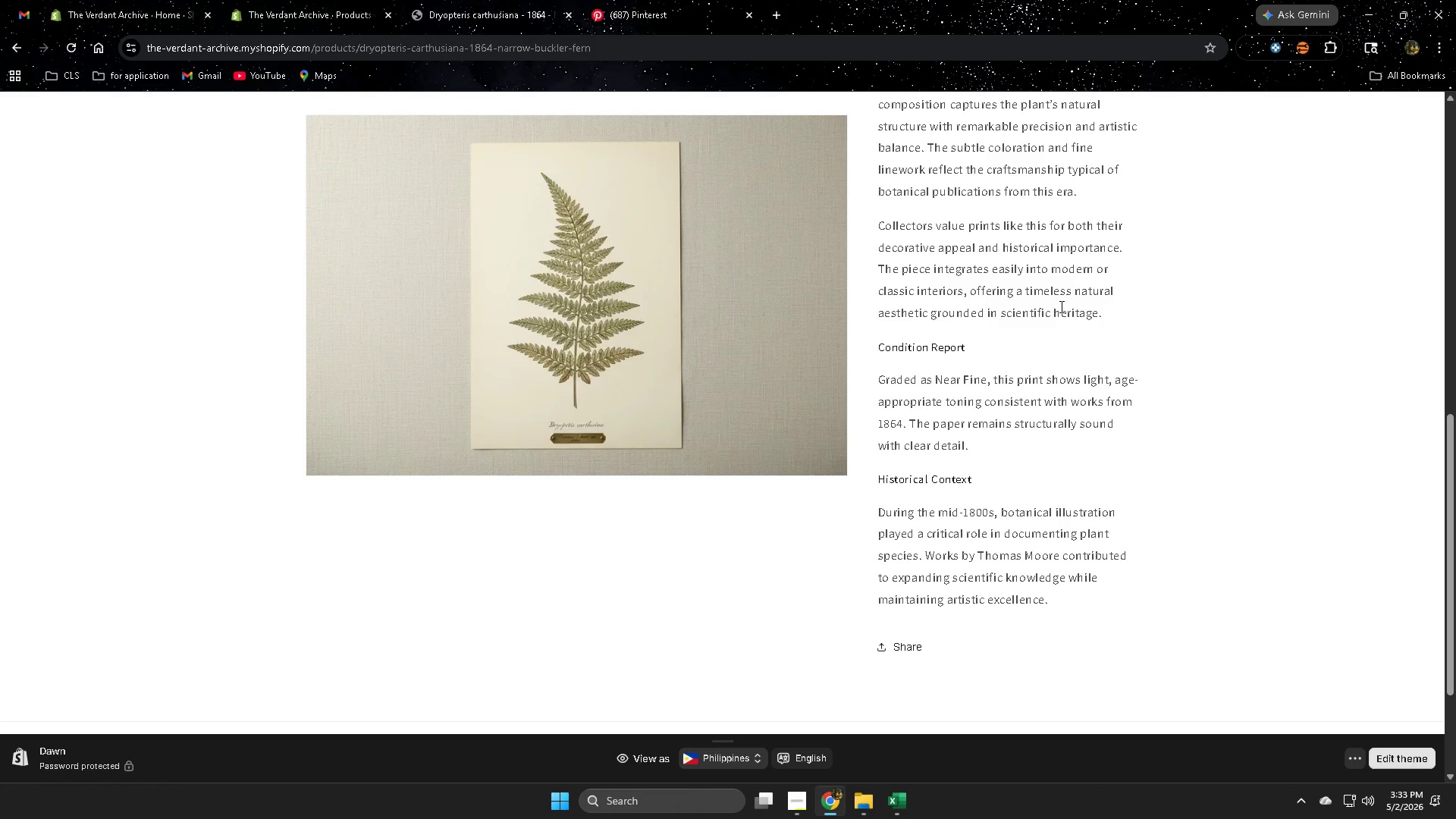 
scroll: coordinate [1025, 297], scroll_direction: down, amount: 3.0
 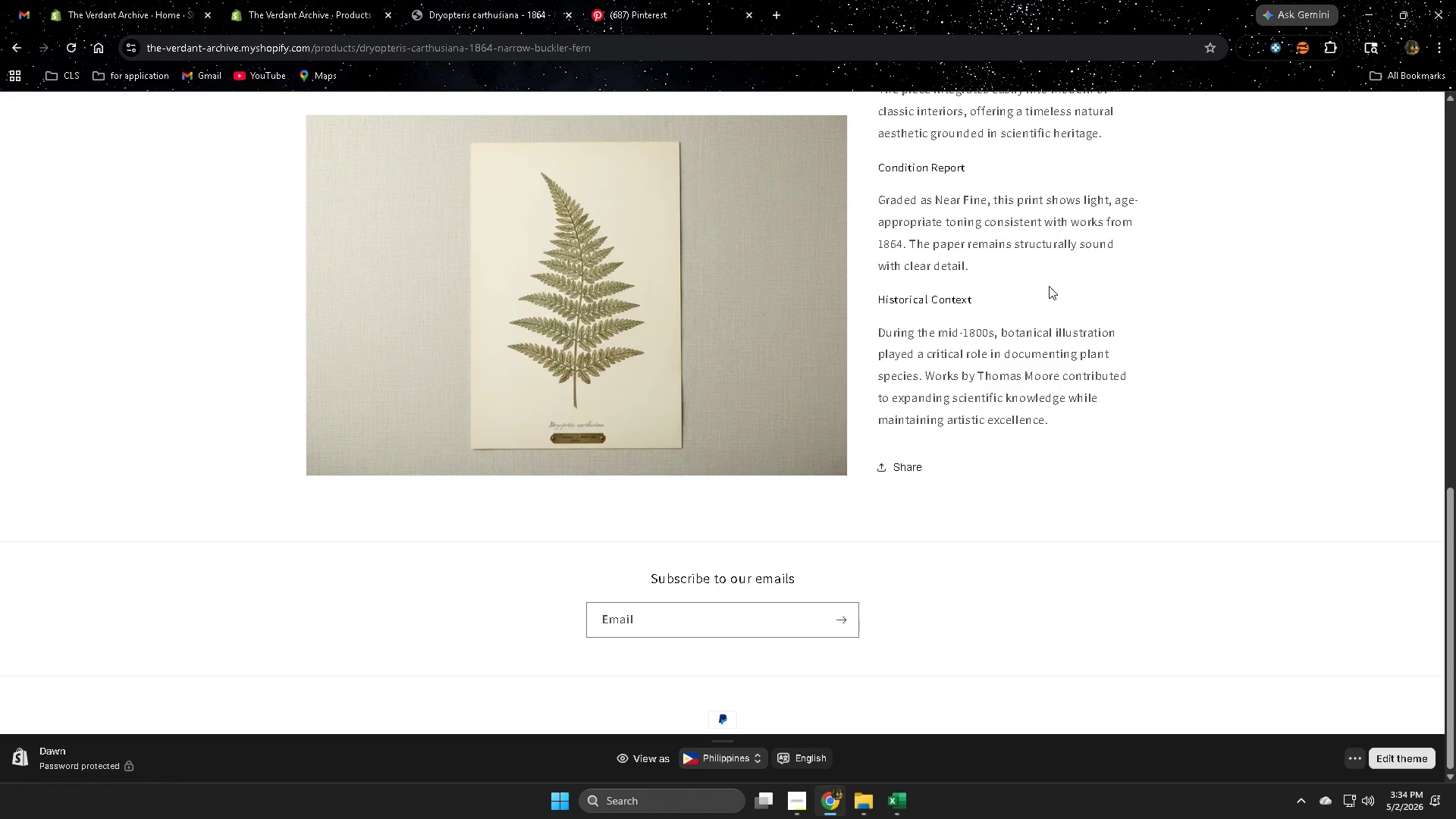 
wait(26.15)
 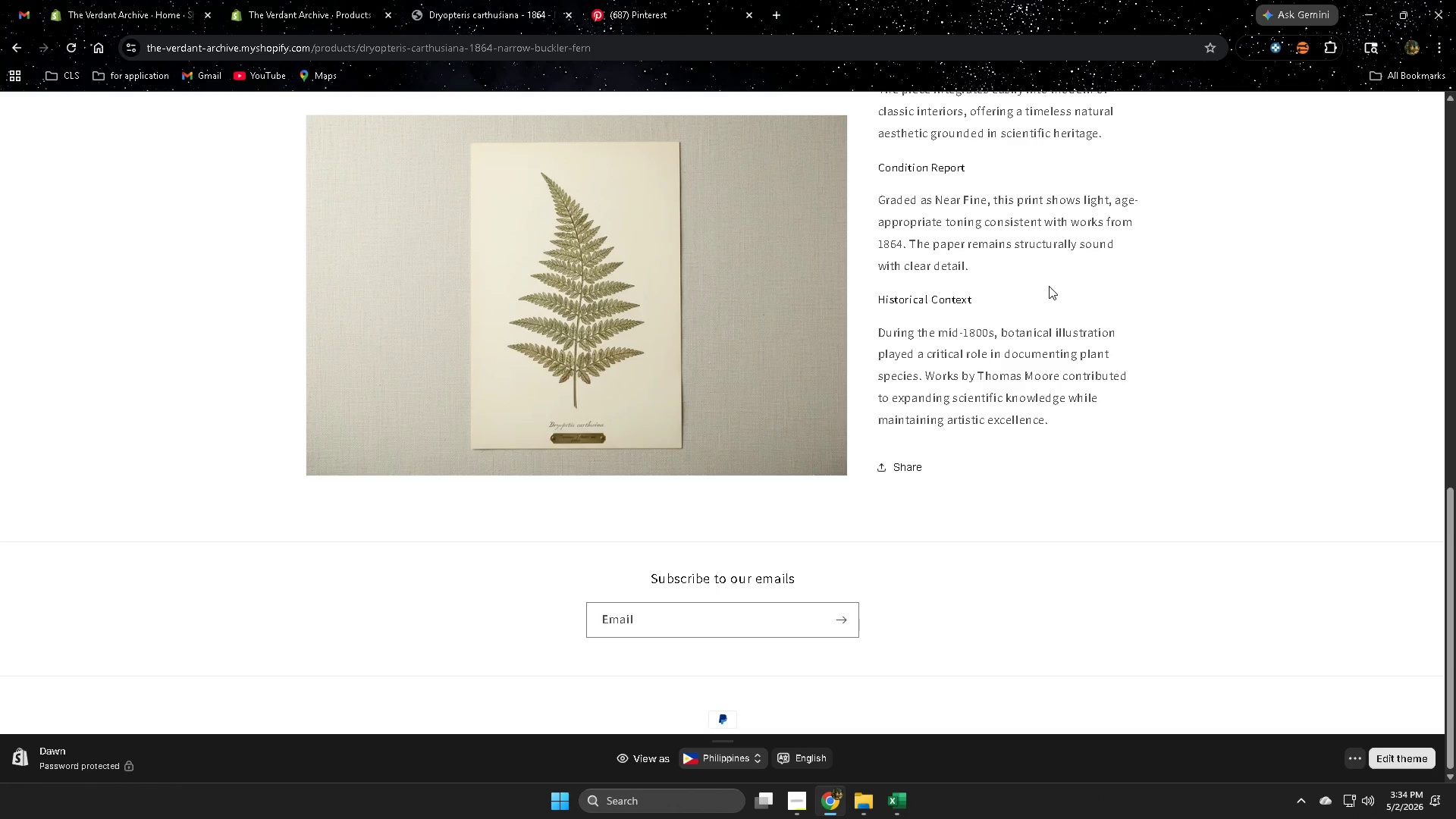 
scroll: coordinate [1131, 433], scroll_direction: down, amount: 2.0
 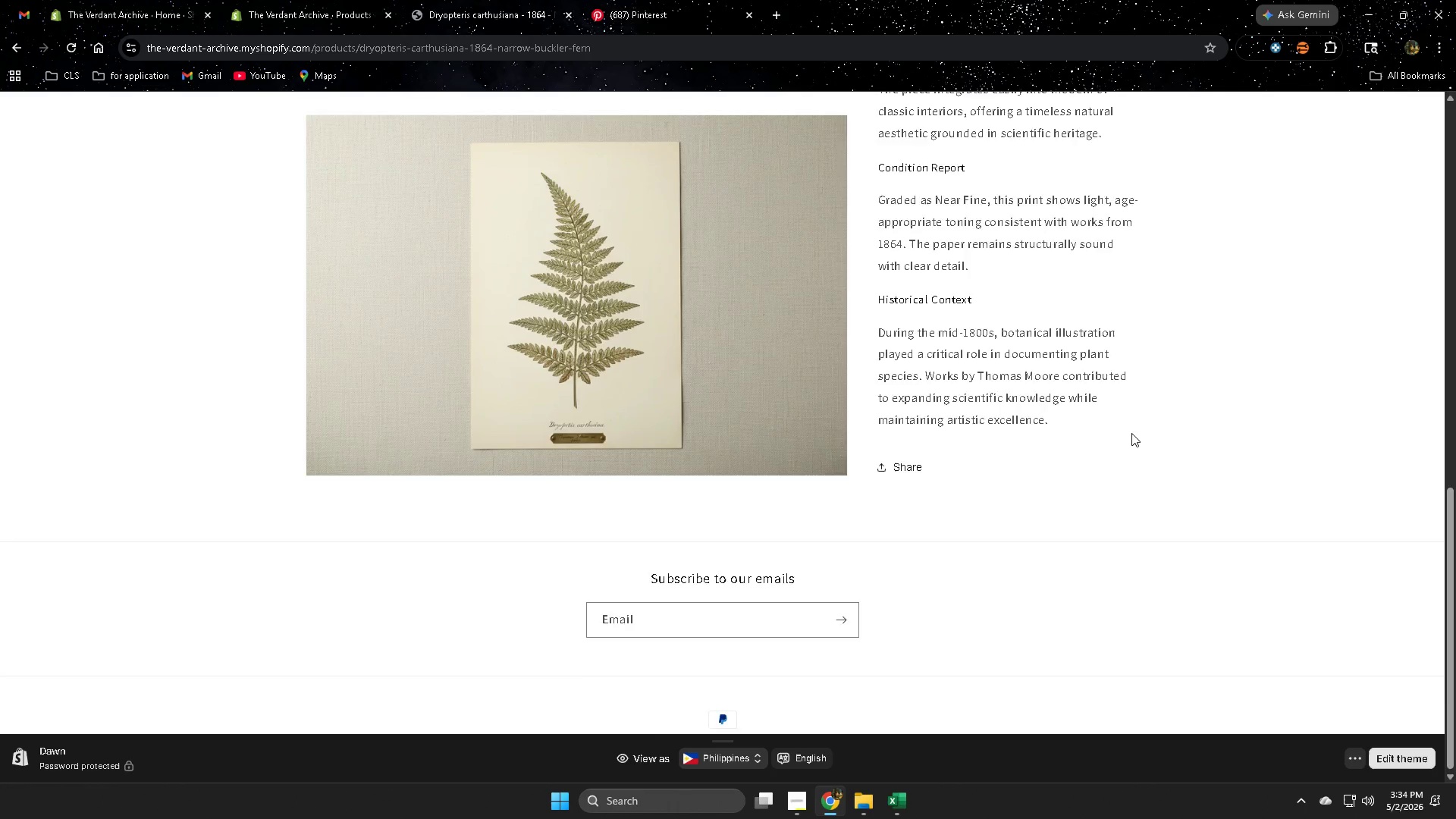 
scroll: coordinate [1131, 433], scroll_direction: up, amount: 4.0
 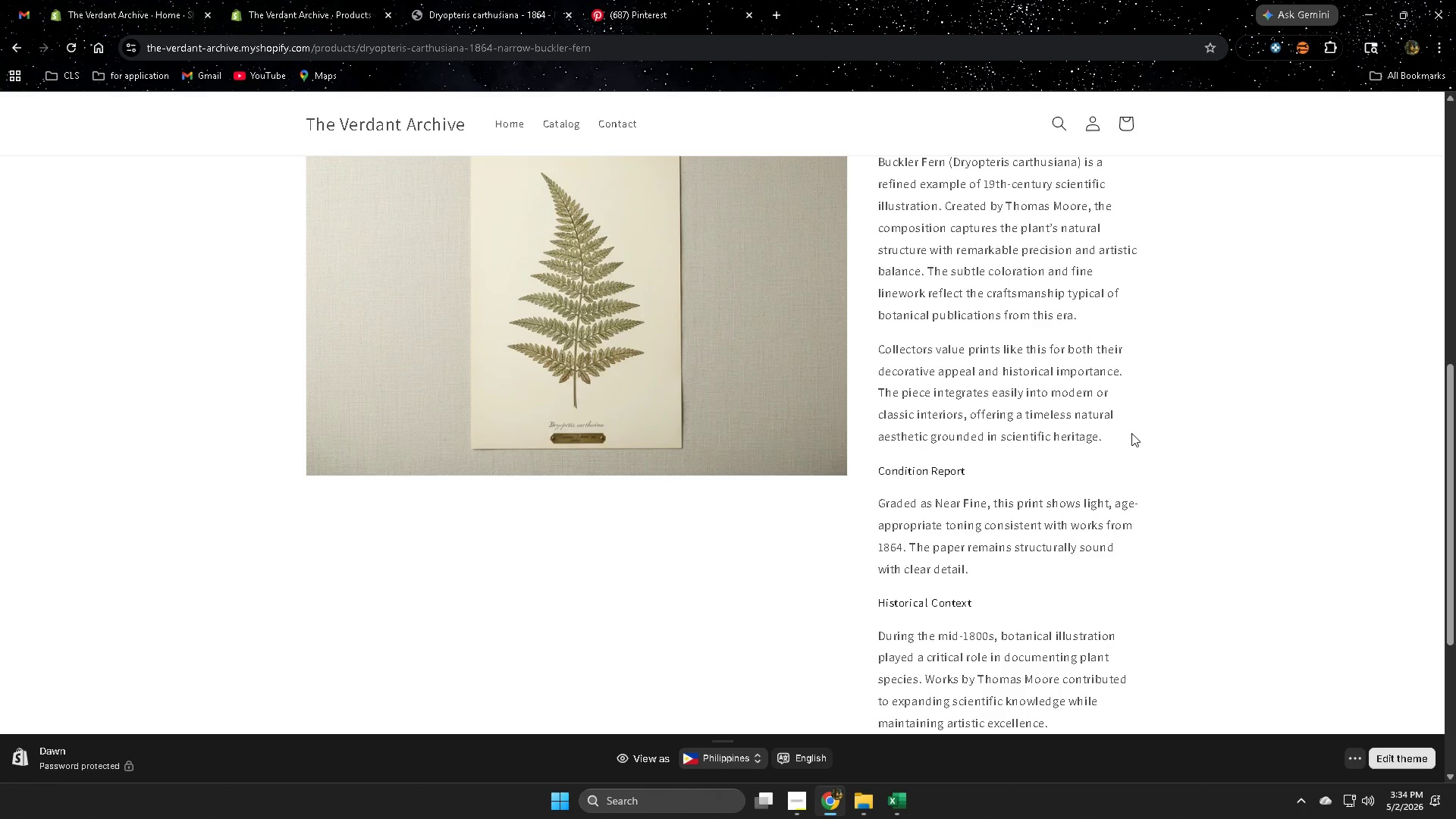 
wait(5.76)
 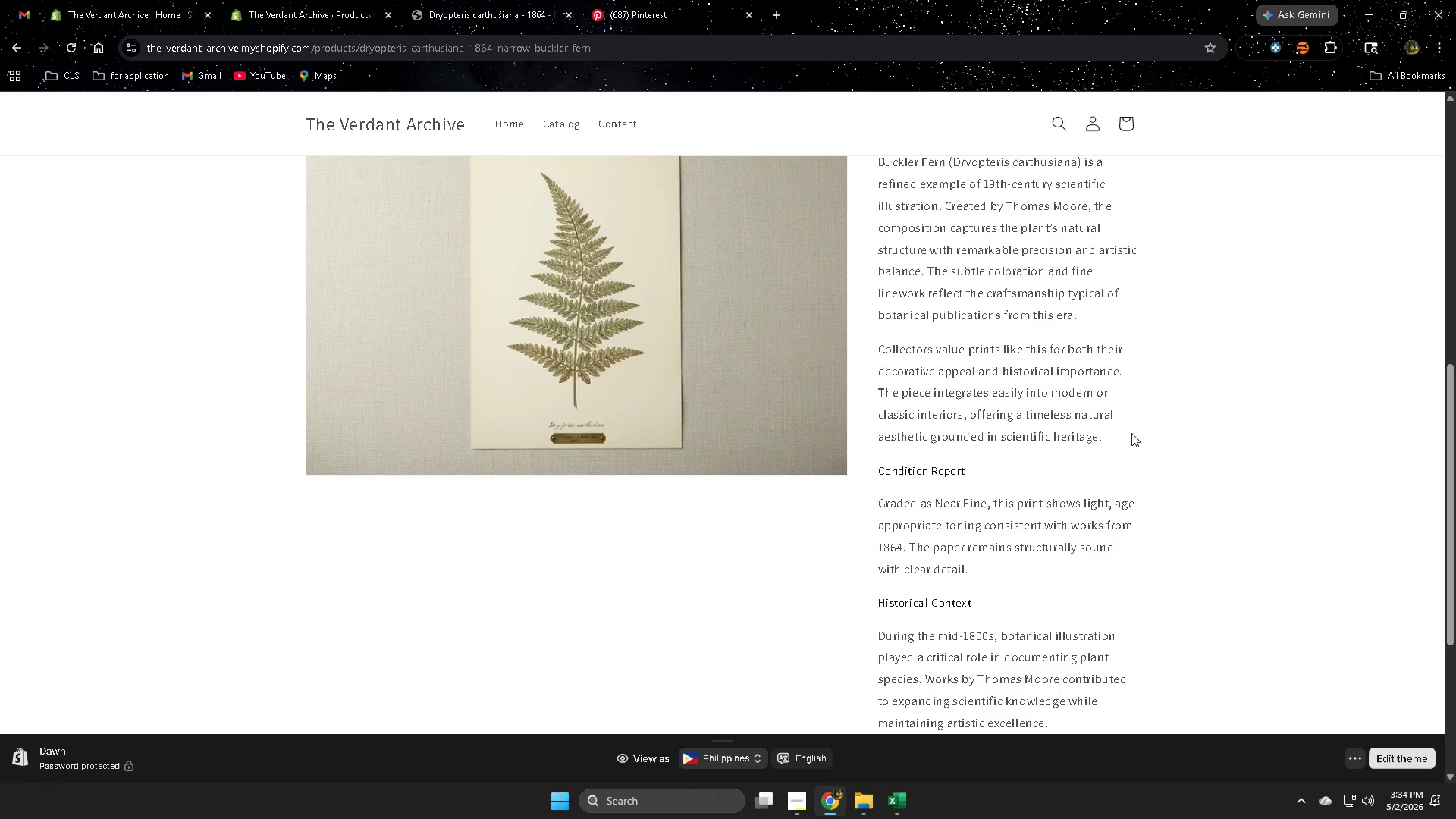 
scroll: coordinate [1131, 433], scroll_direction: up, amount: 1.0
 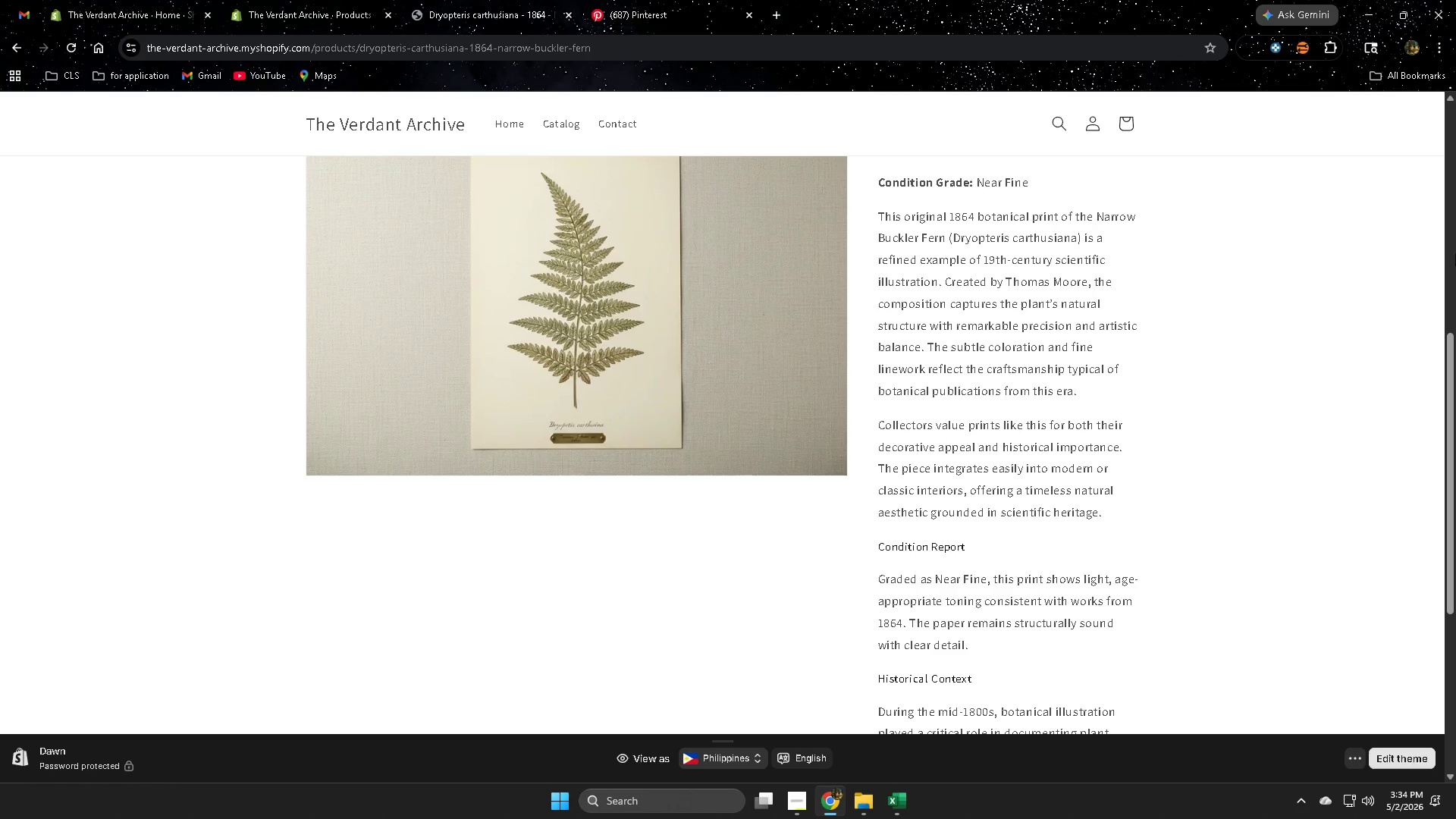 
wait(19.64)
 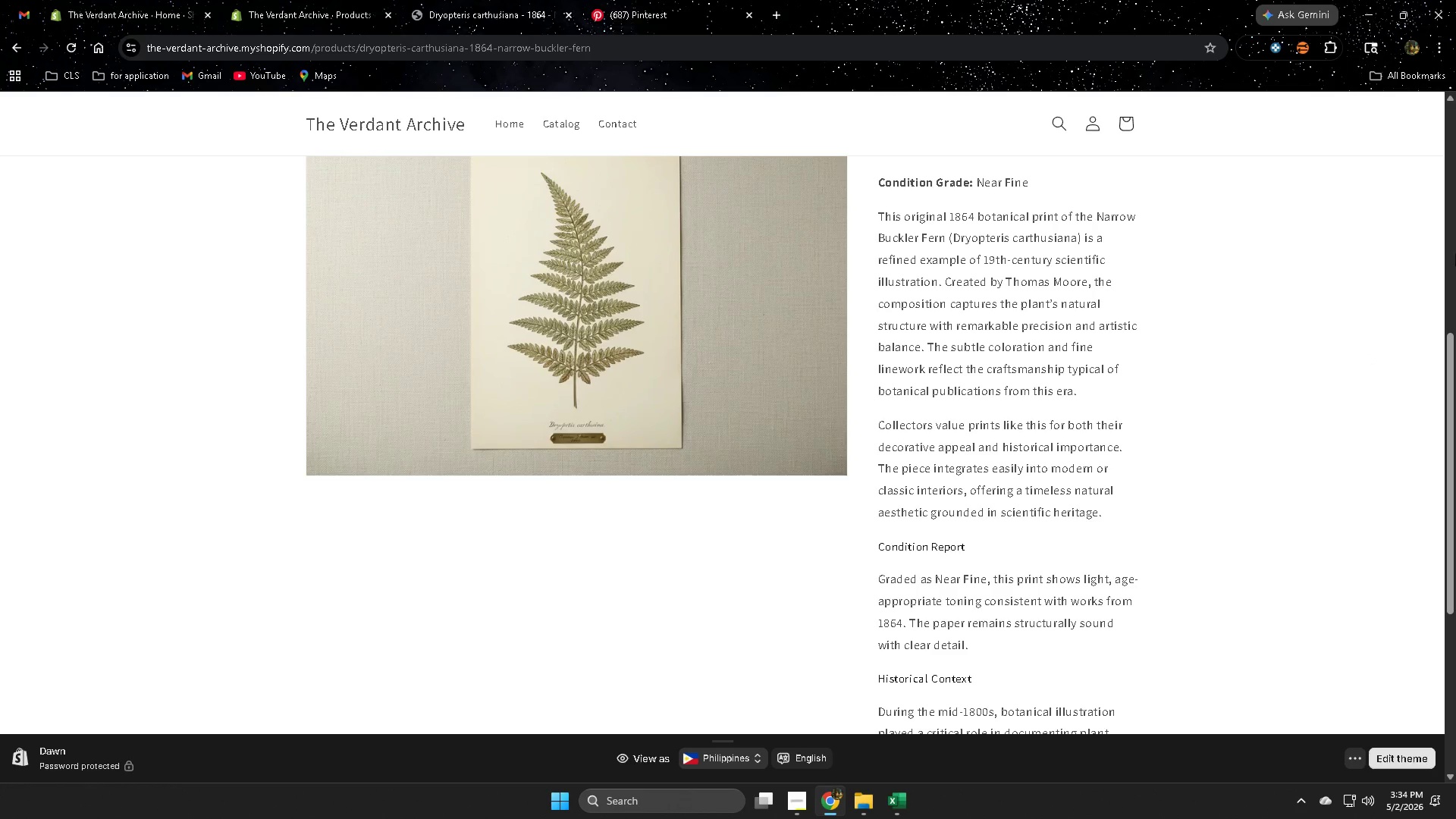 
scroll: coordinate [272, 297], scroll_direction: up, amount: 2.0
 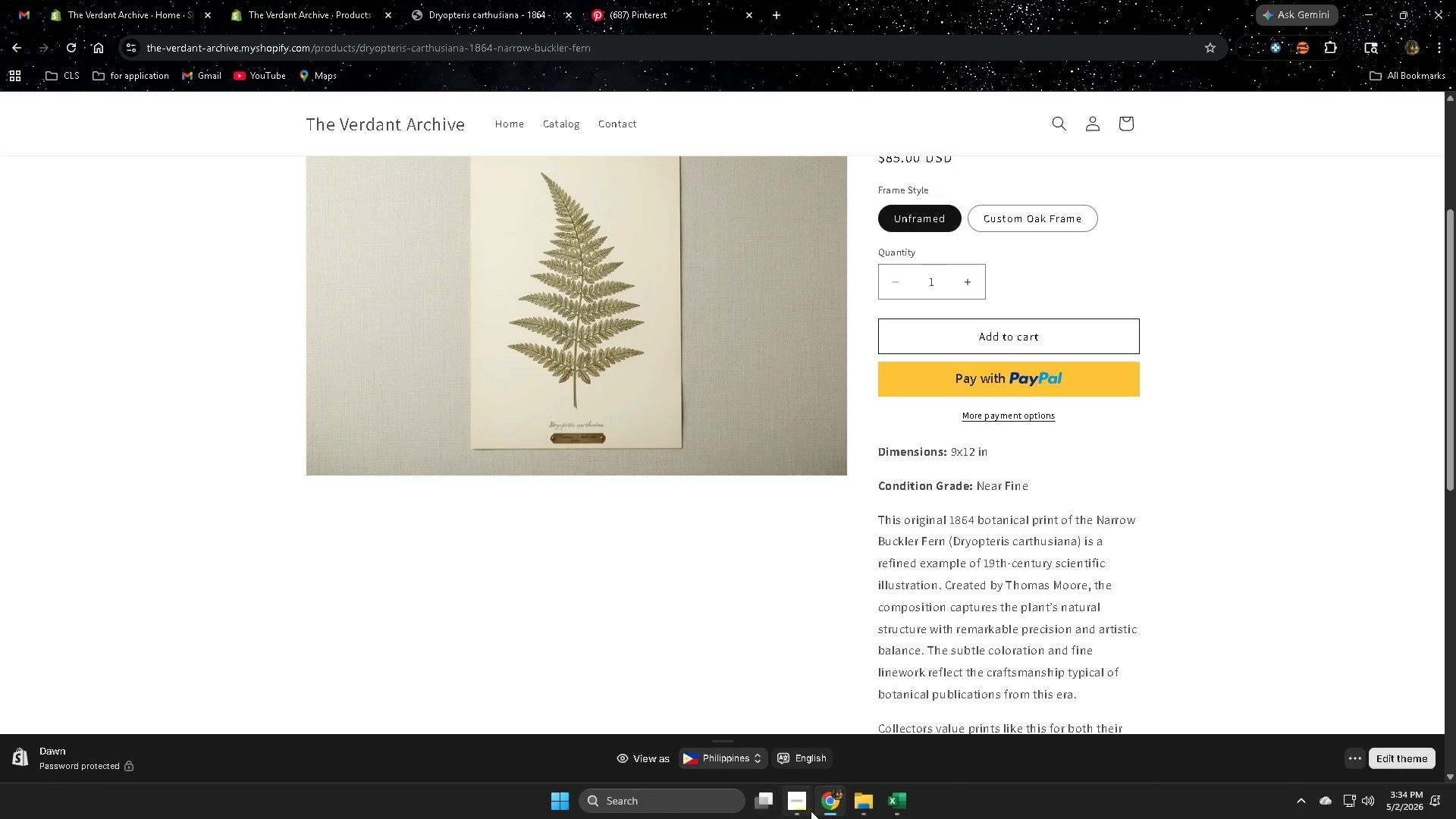 
left_click([796, 808])